 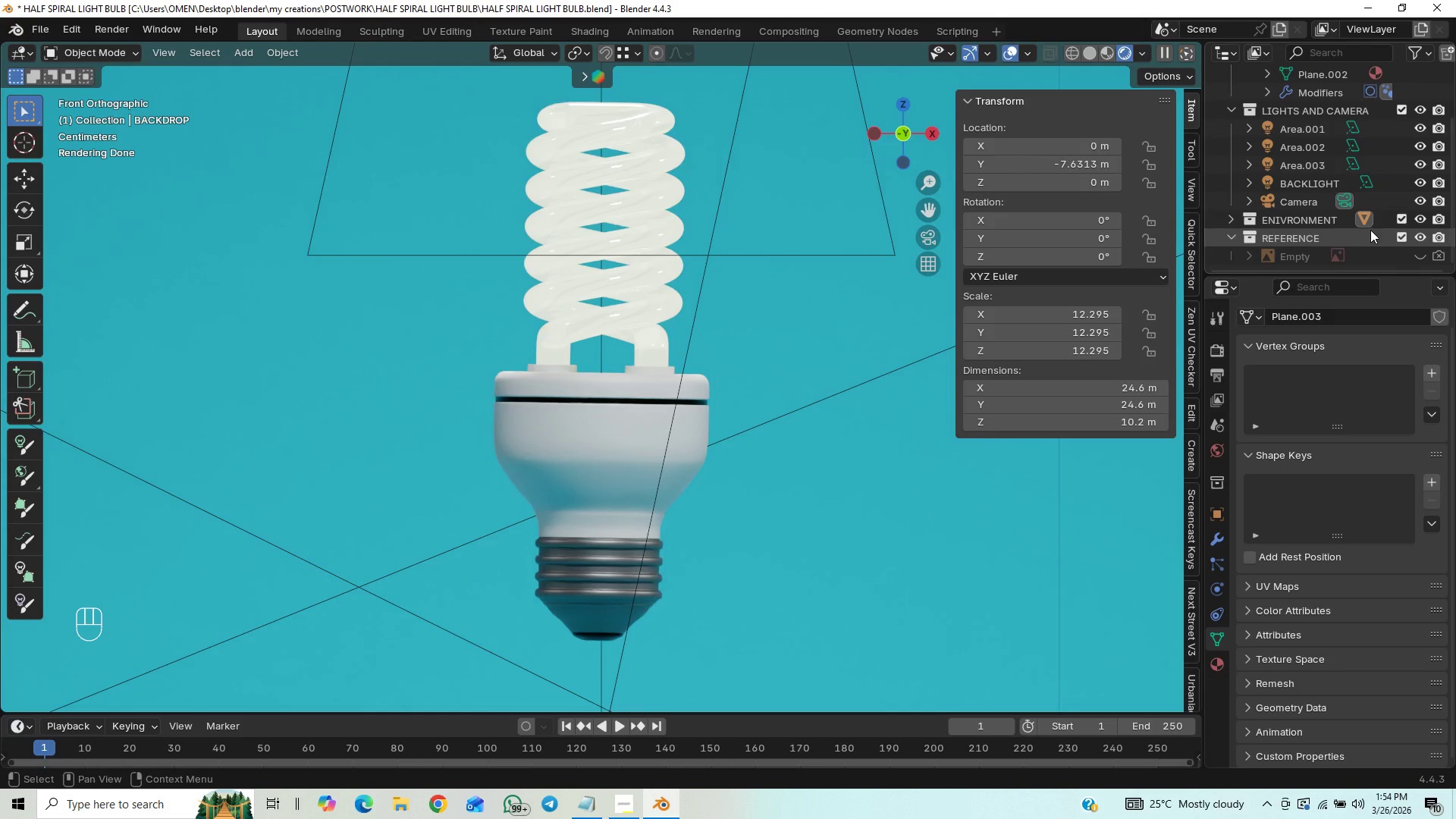 
left_click([1235, 237])
 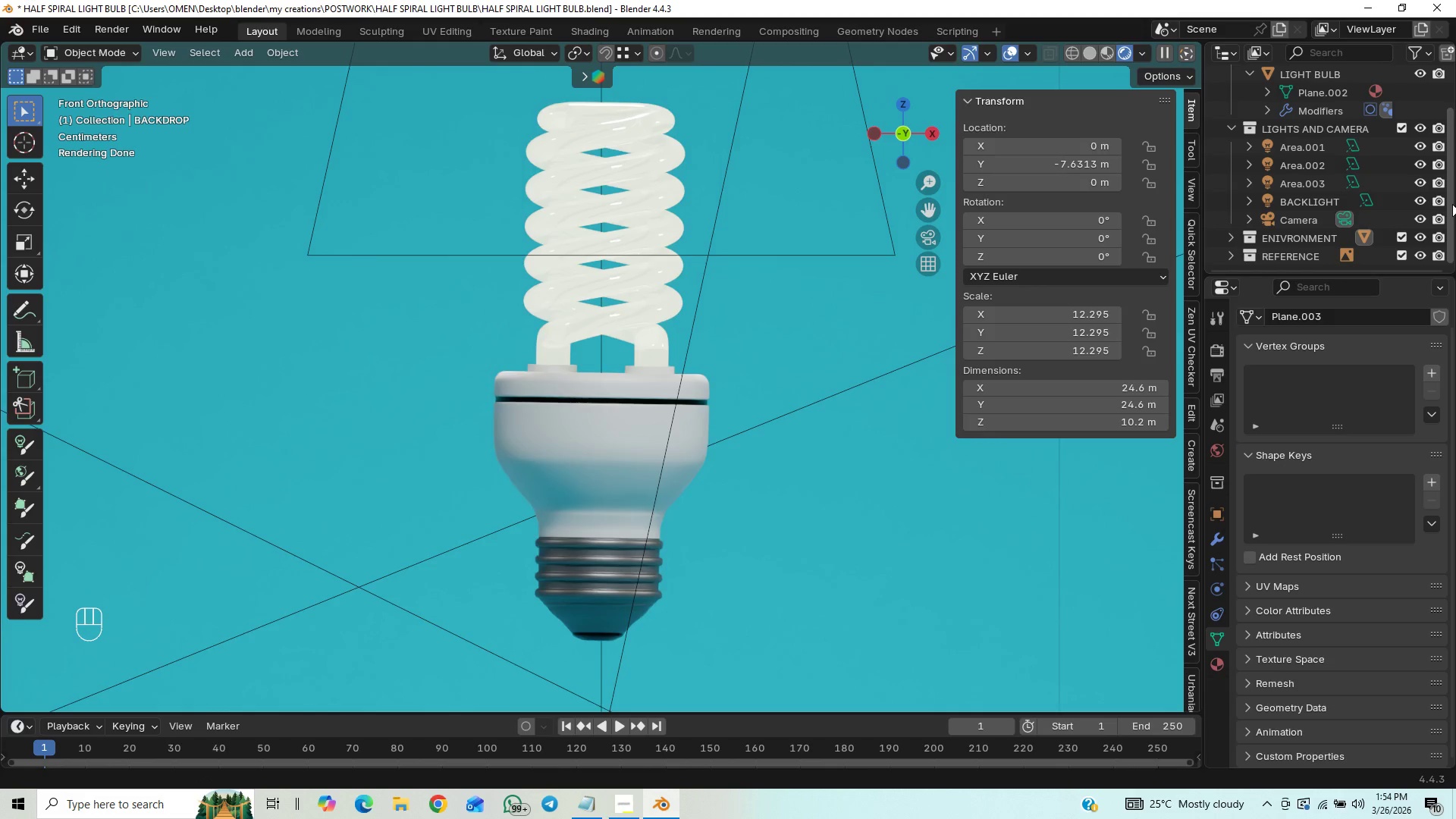 
left_click_drag(start_coordinate=[1454, 211], to_coordinate=[1455, 198])
 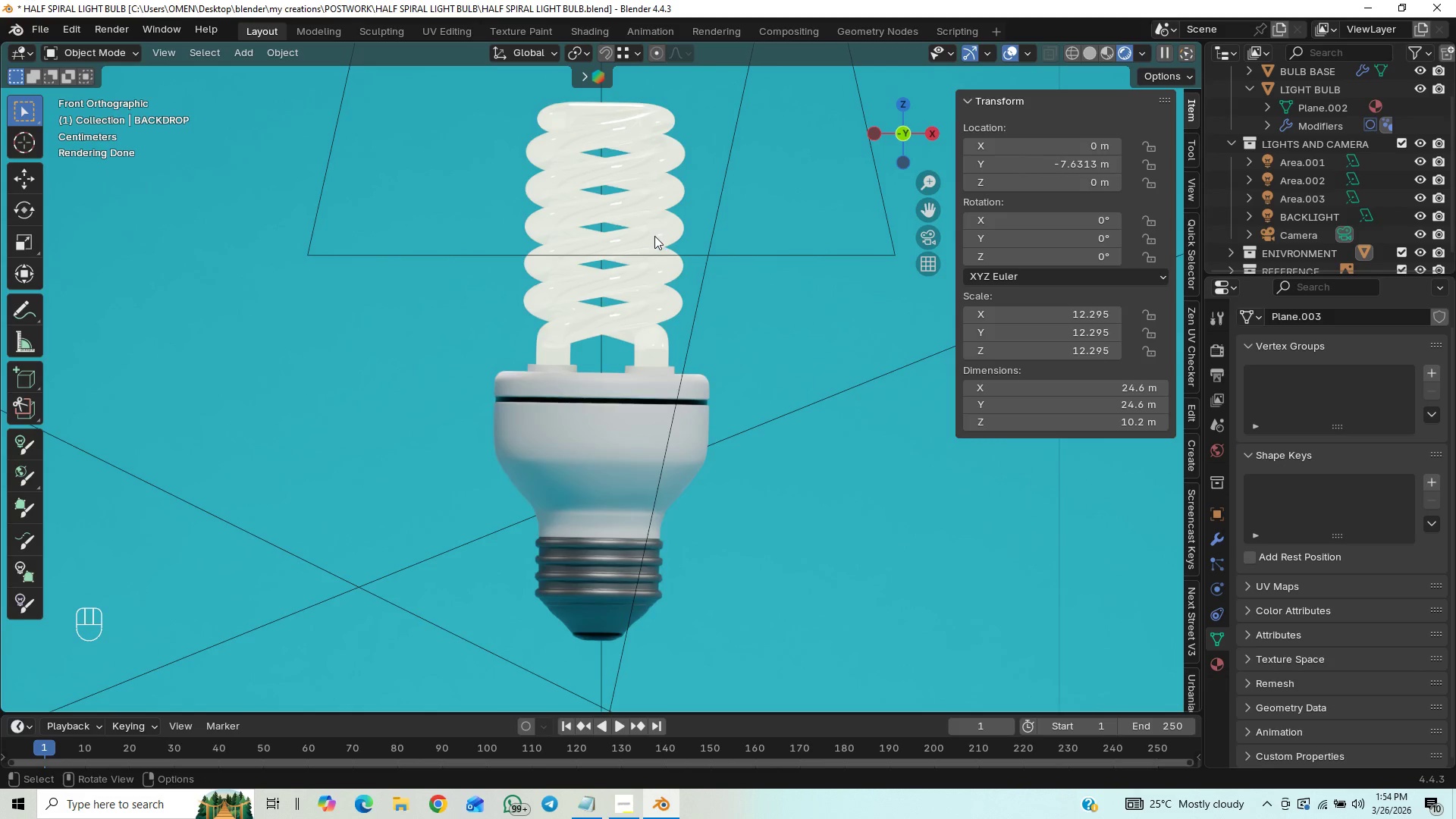 
scroll: coordinate [671, 227], scroll_direction: down, amount: 4.0
 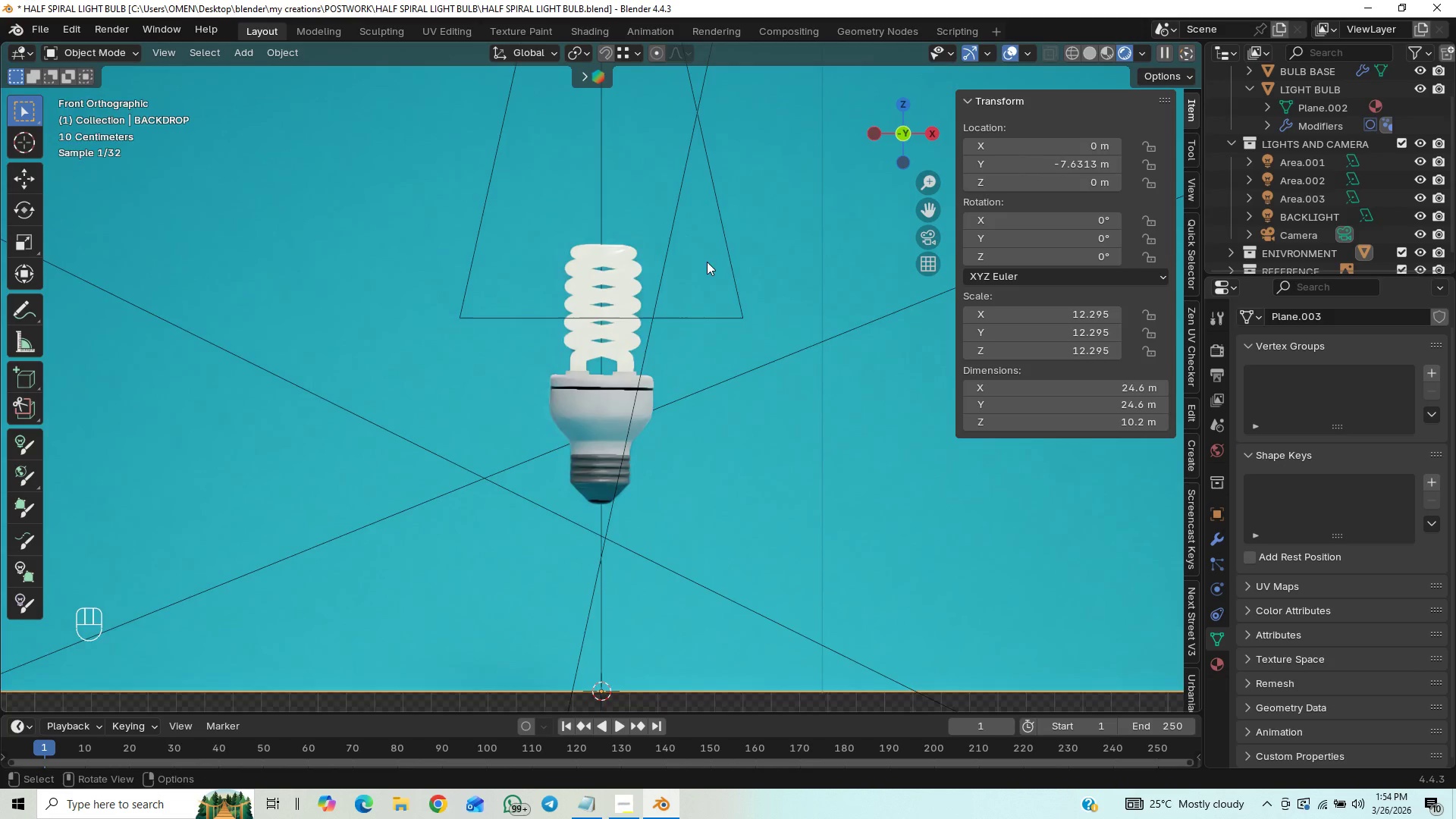 
double_click([742, 277])
 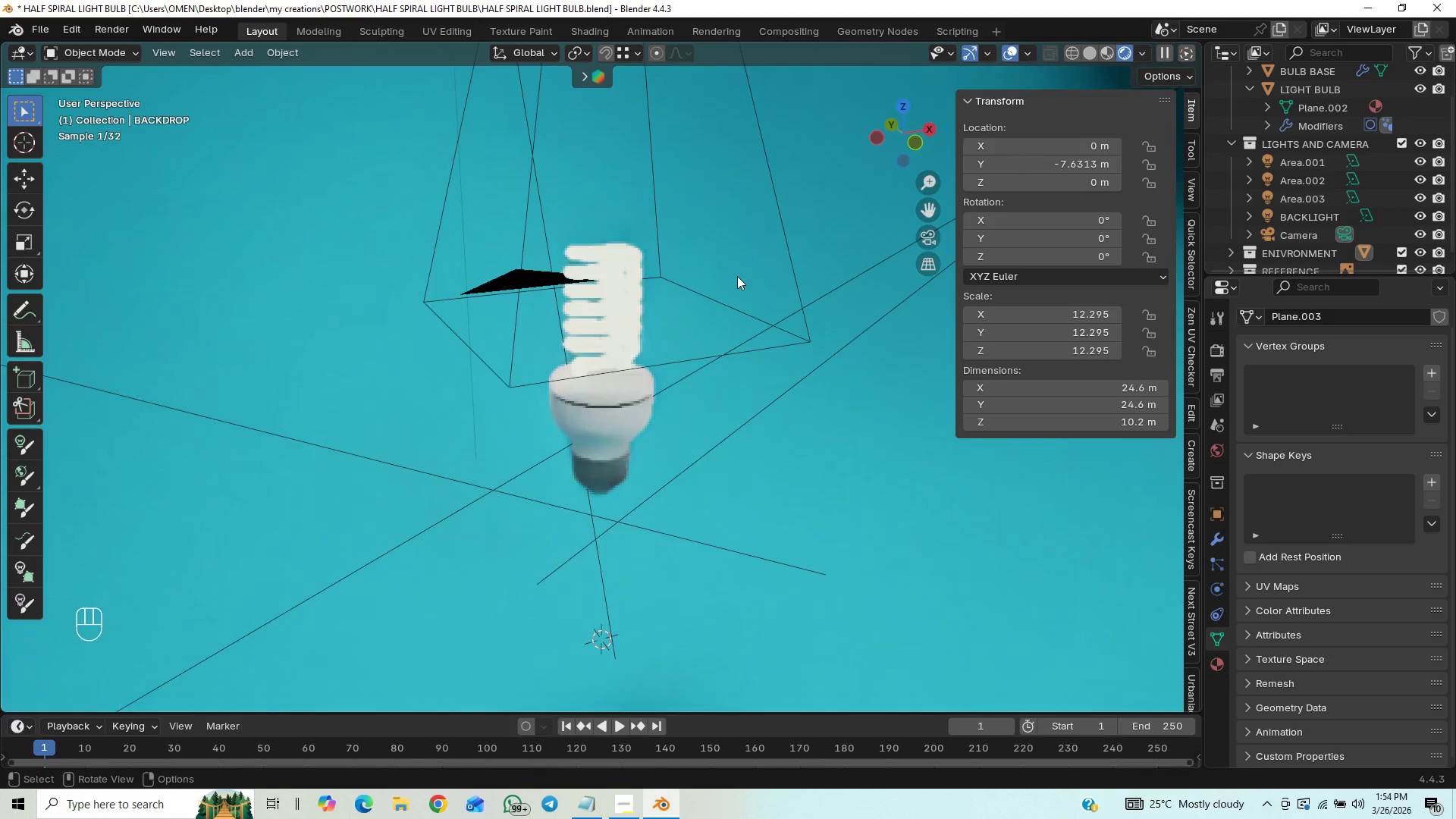 
scroll: coordinate [737, 276], scroll_direction: down, amount: 9.0
 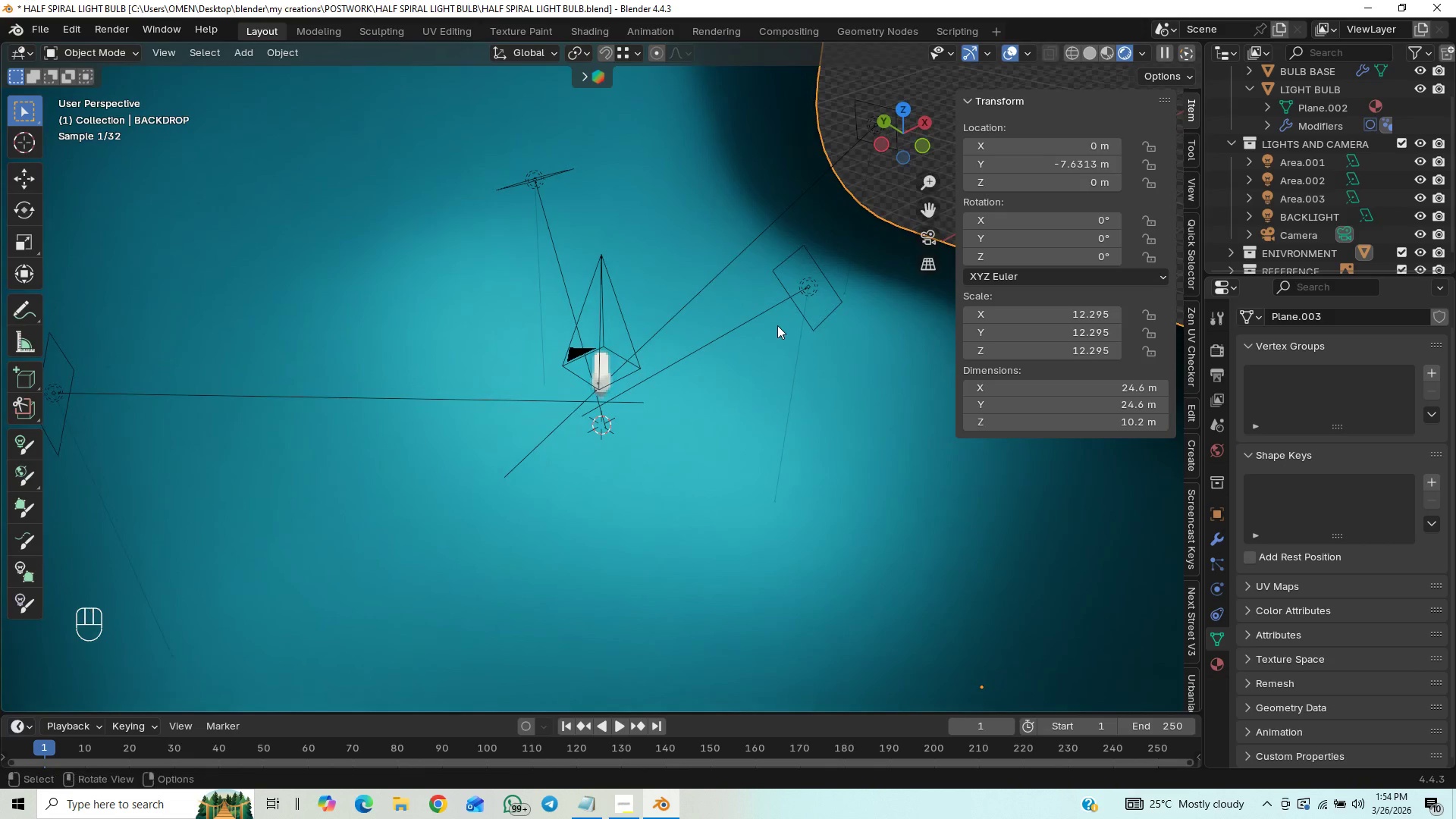 
left_click([802, 308])
 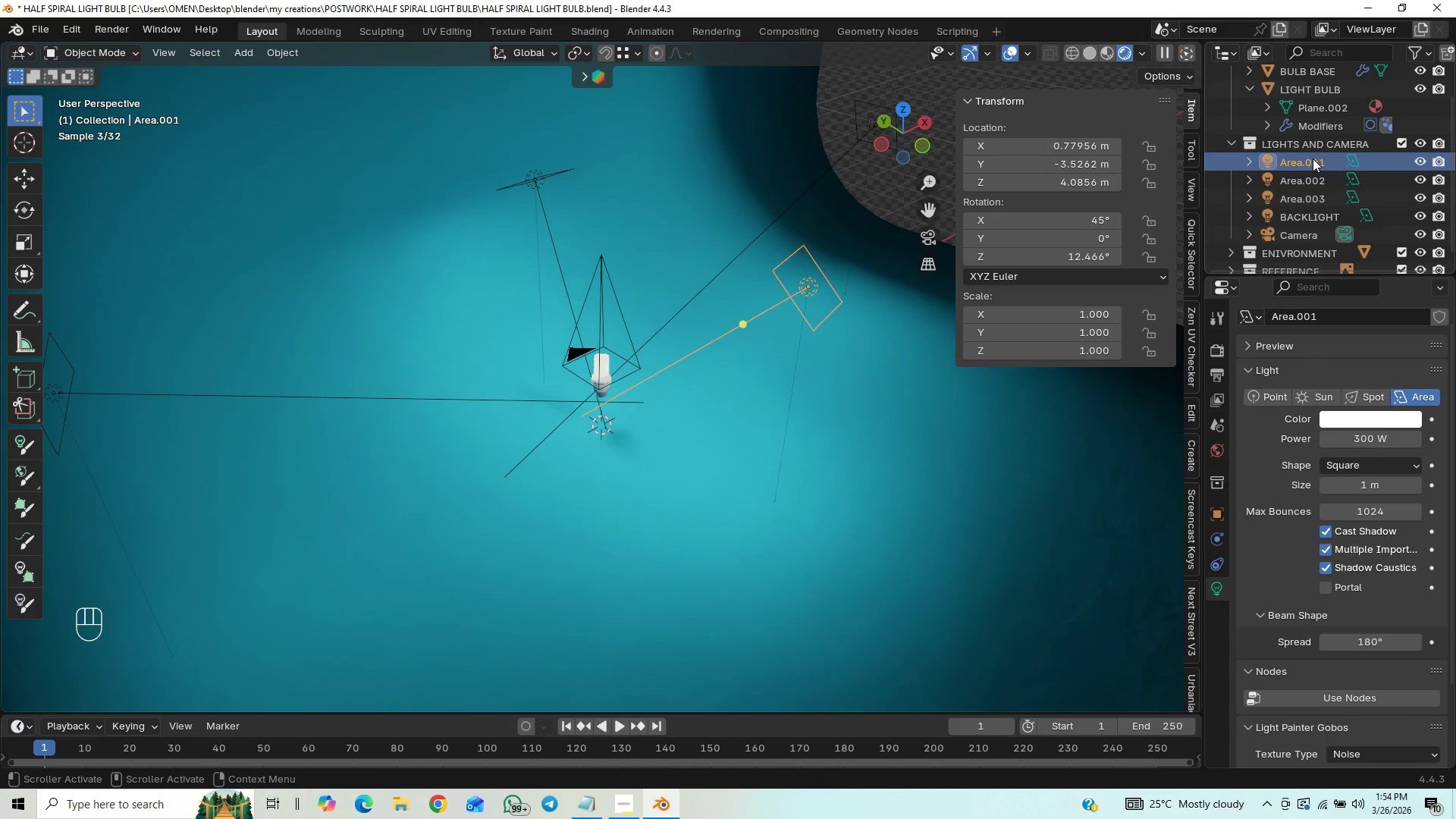 
double_click([1313, 158])
 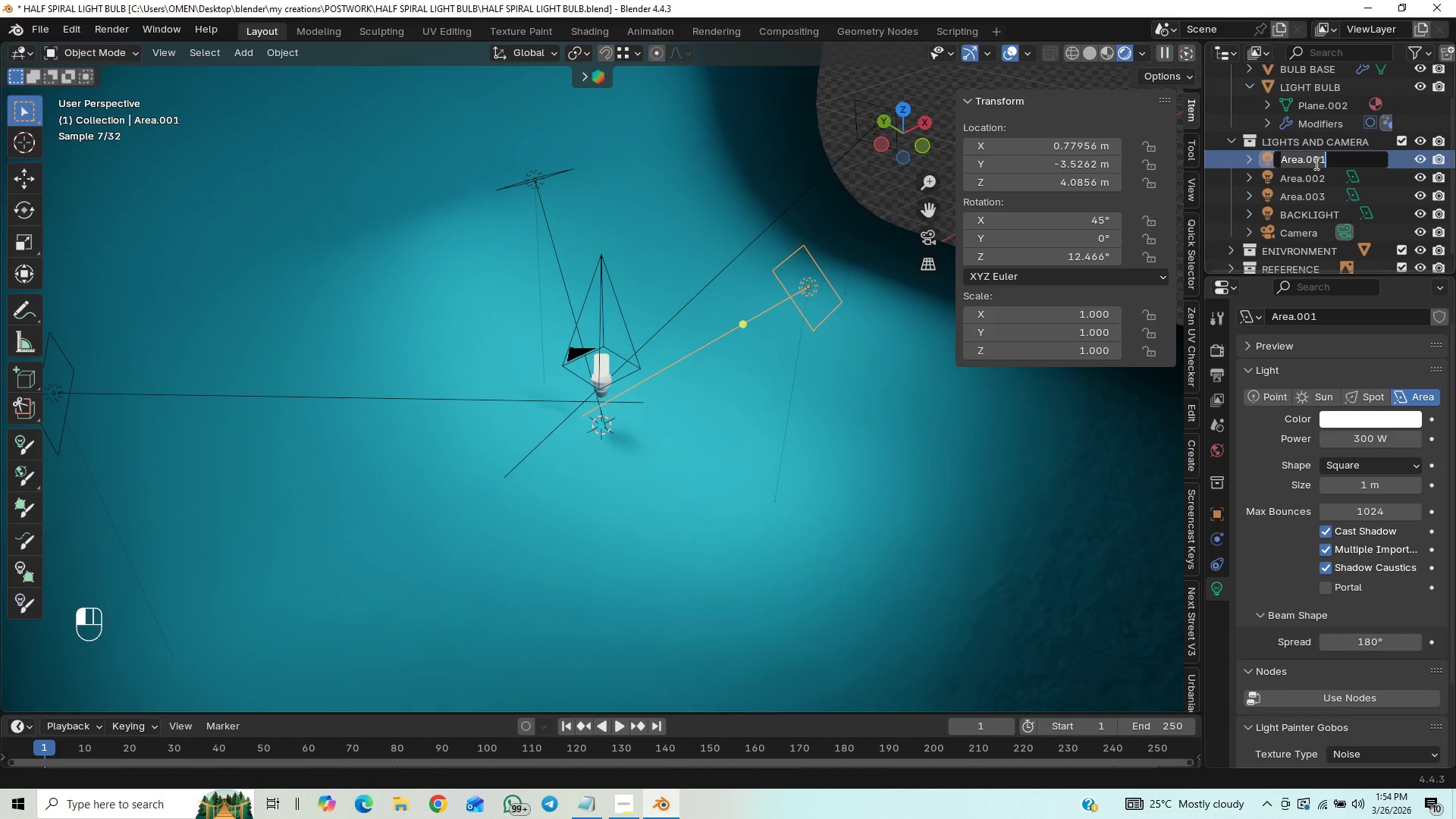 
type(key light)
 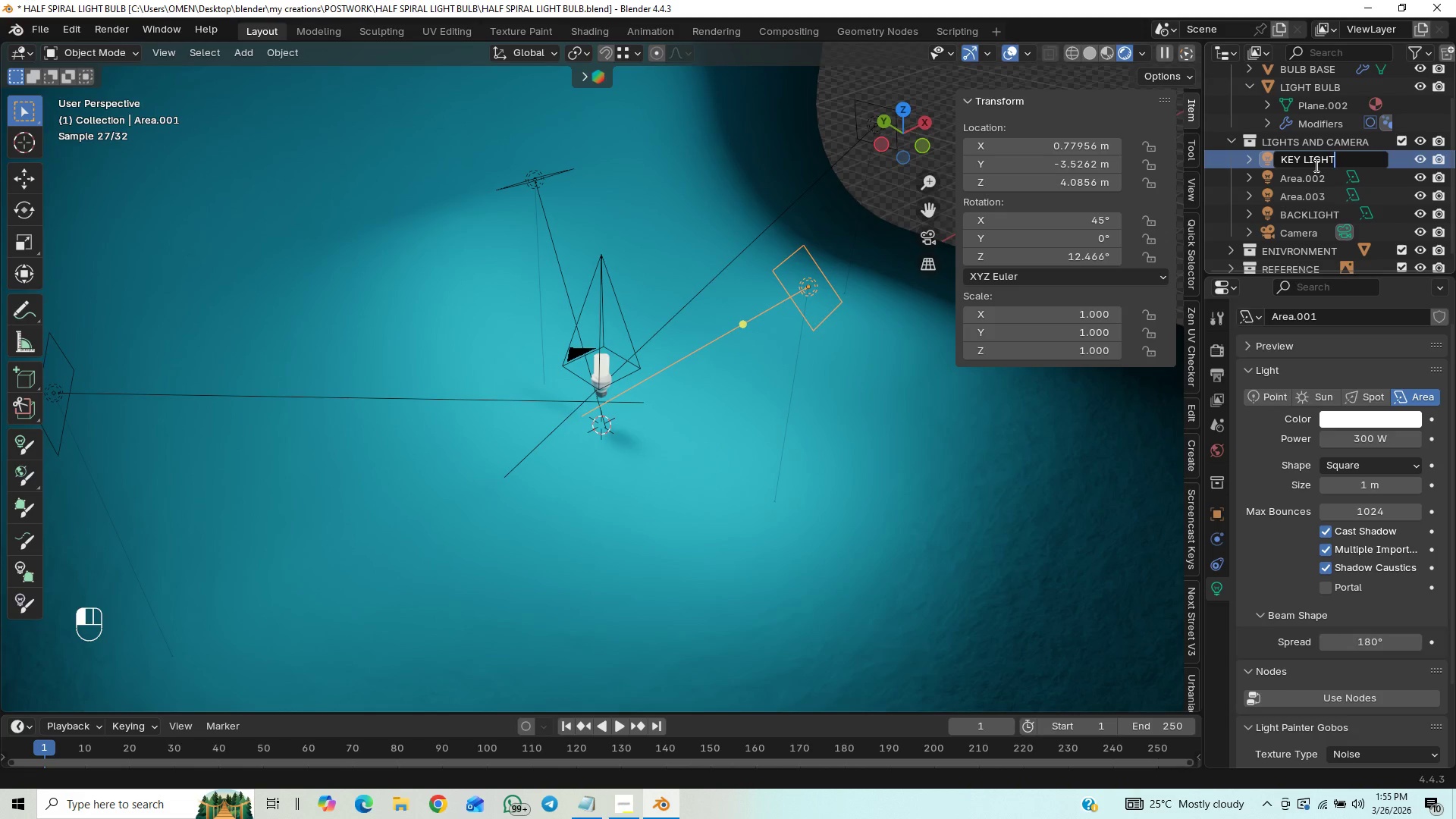 
key(Enter)
 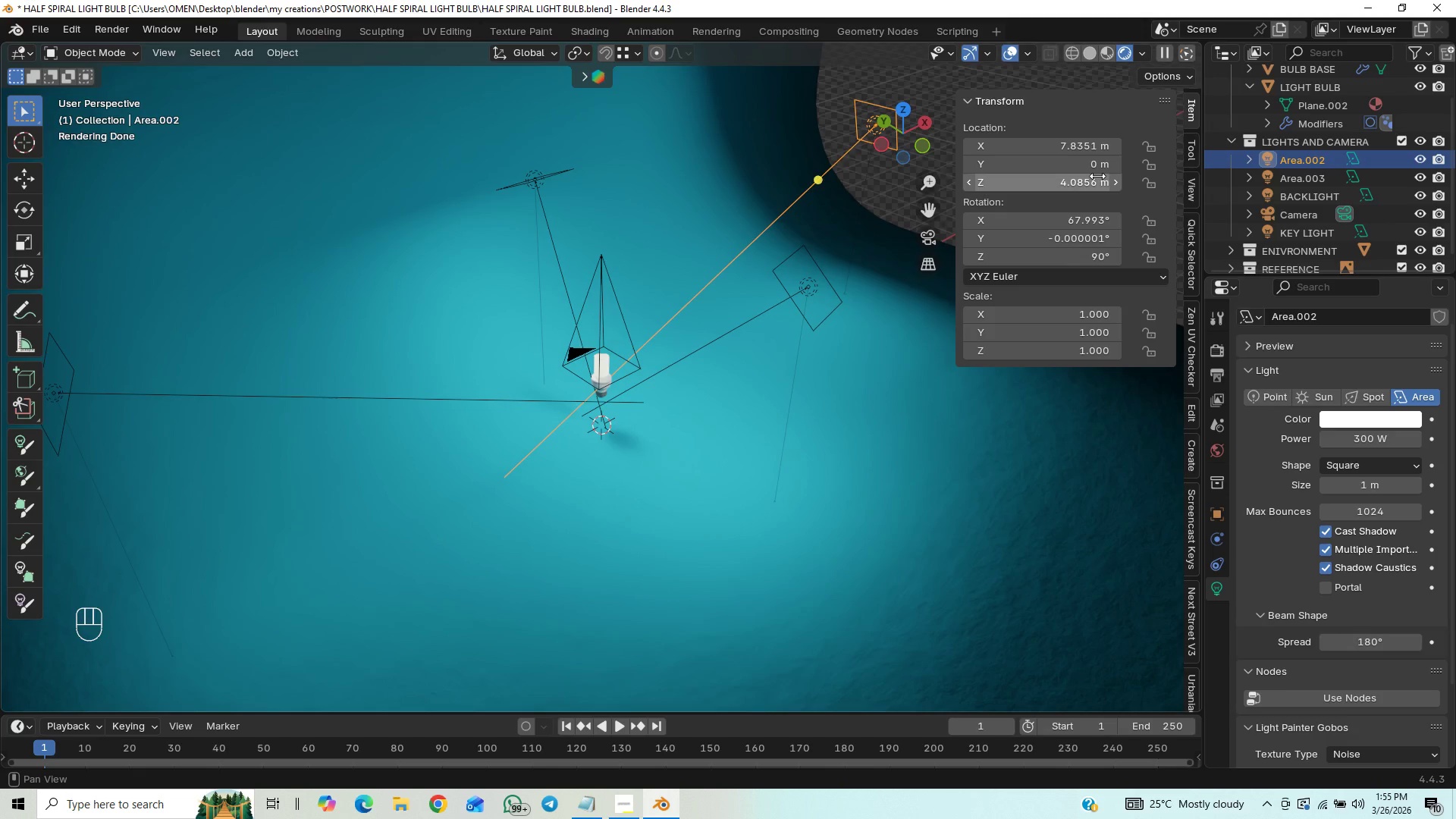 
wait(7.95)
 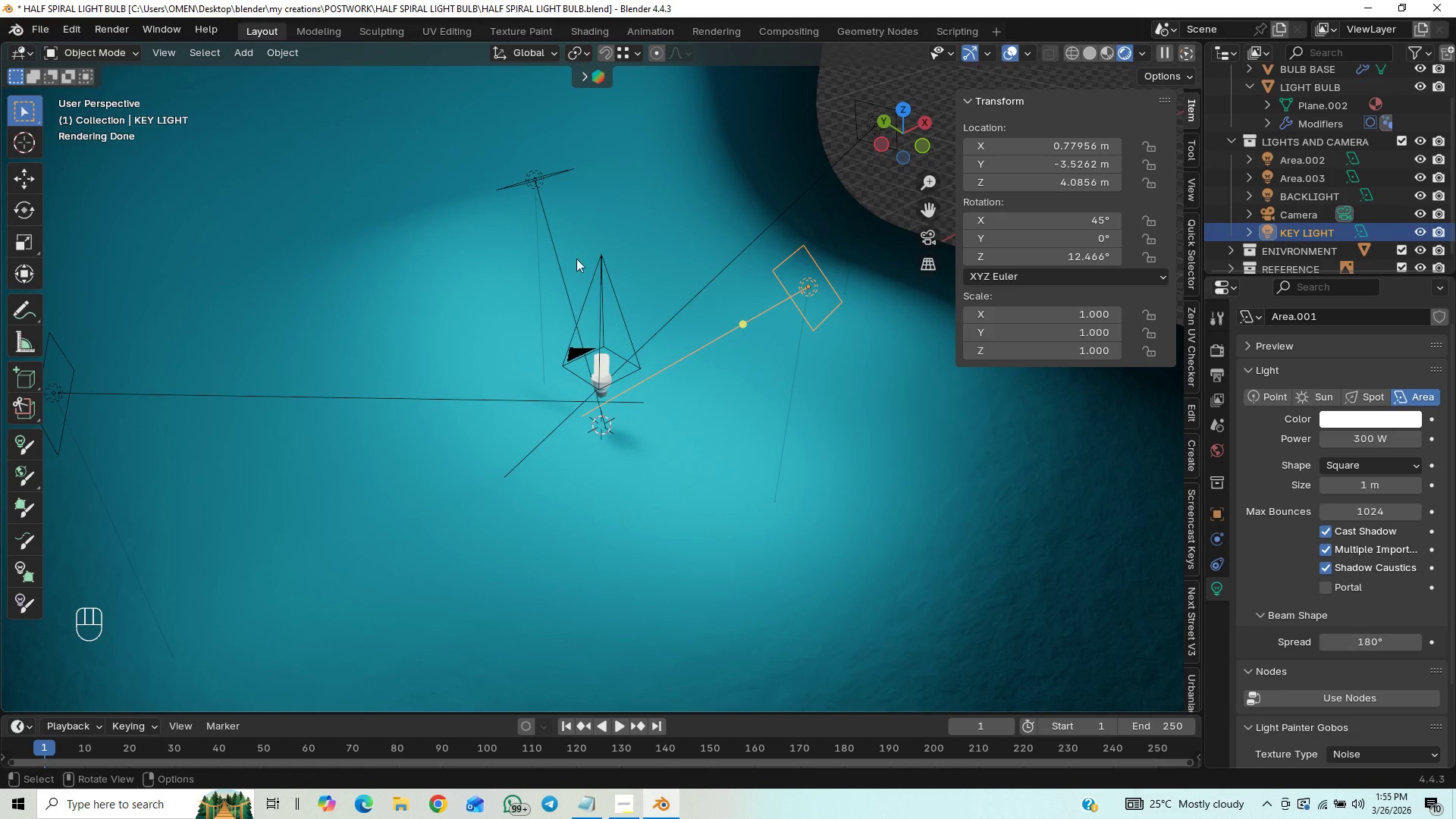 
double_click([1298, 162])
 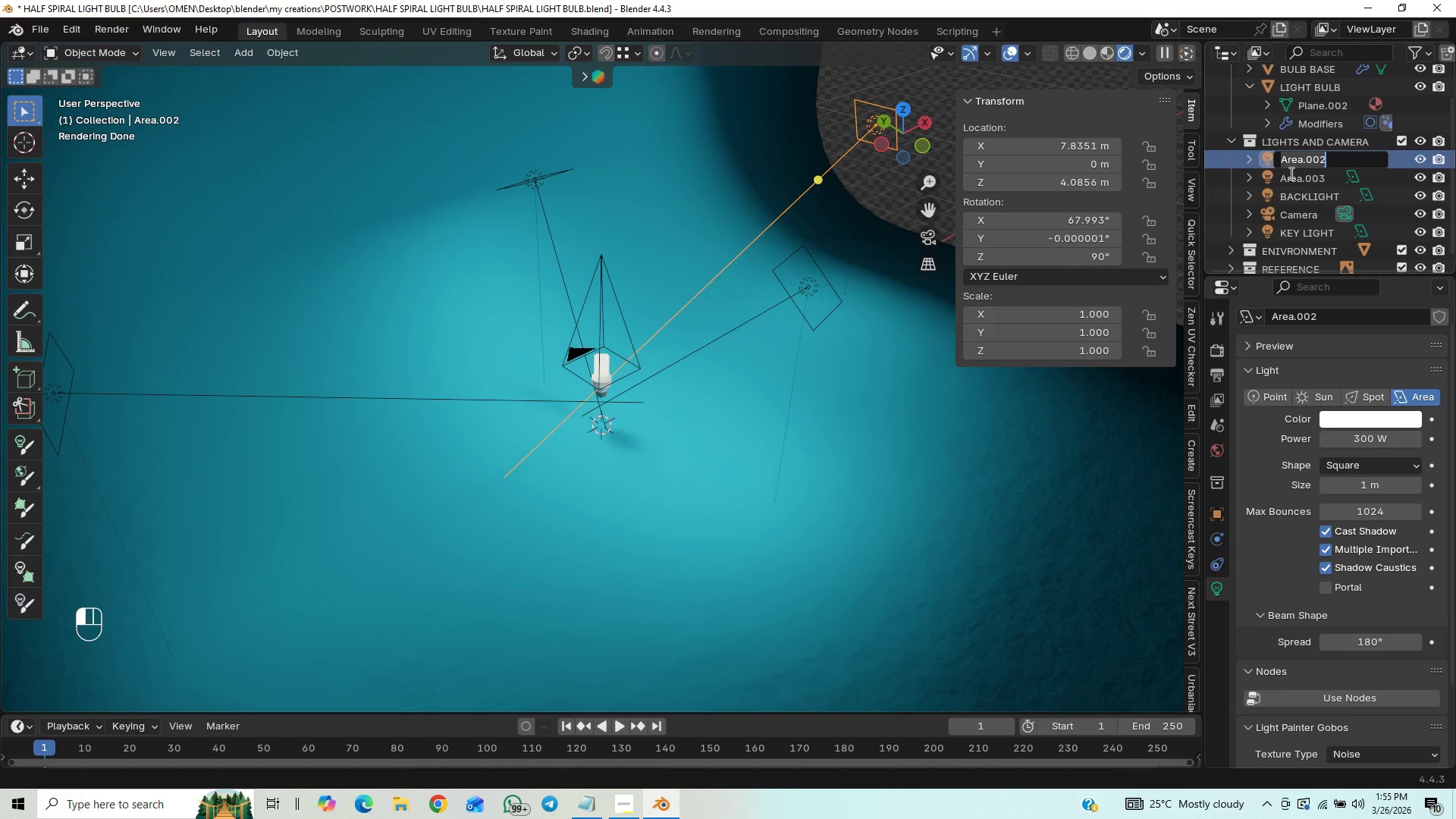 
type(fill light)
 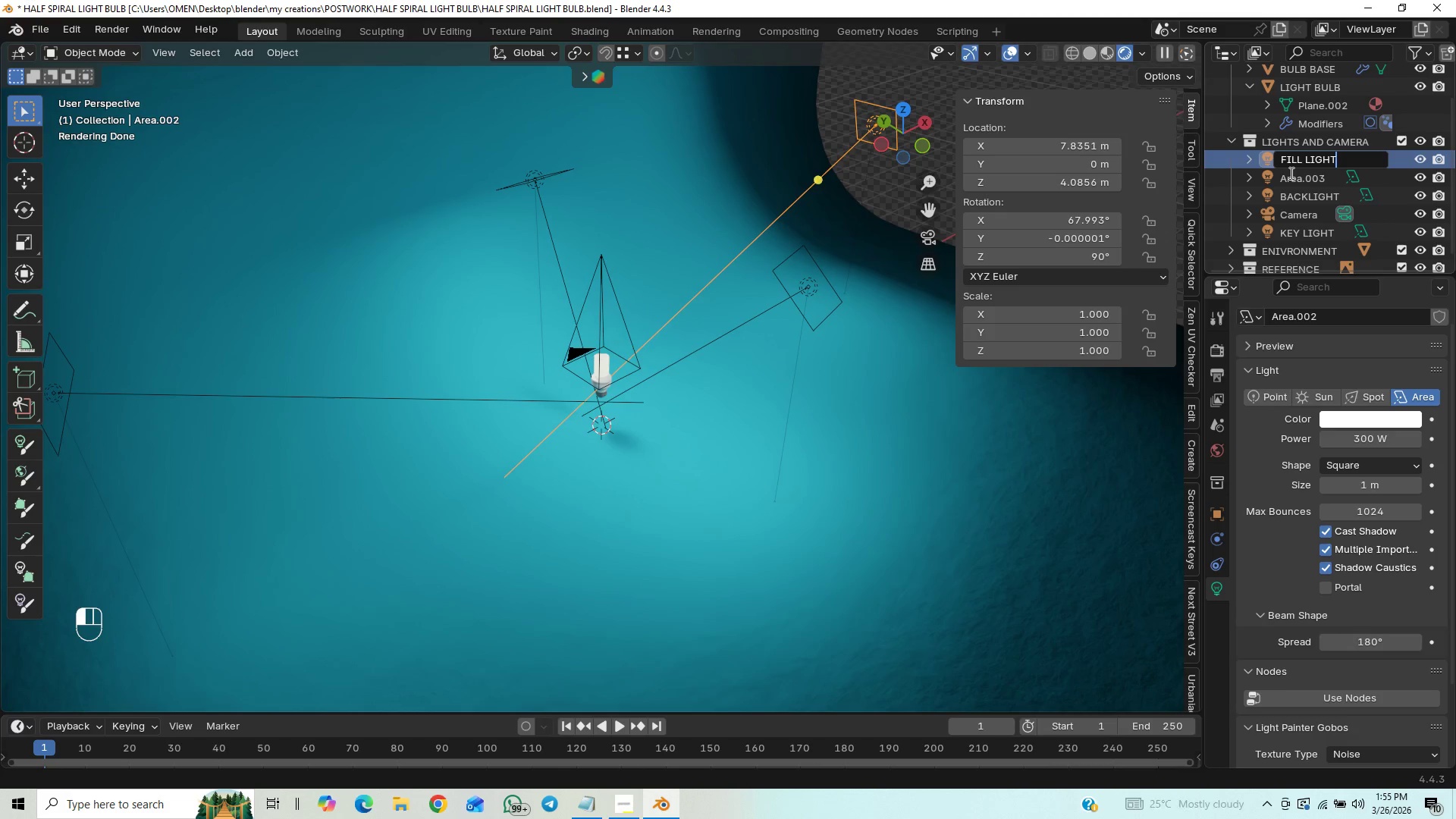 
key(Enter)
 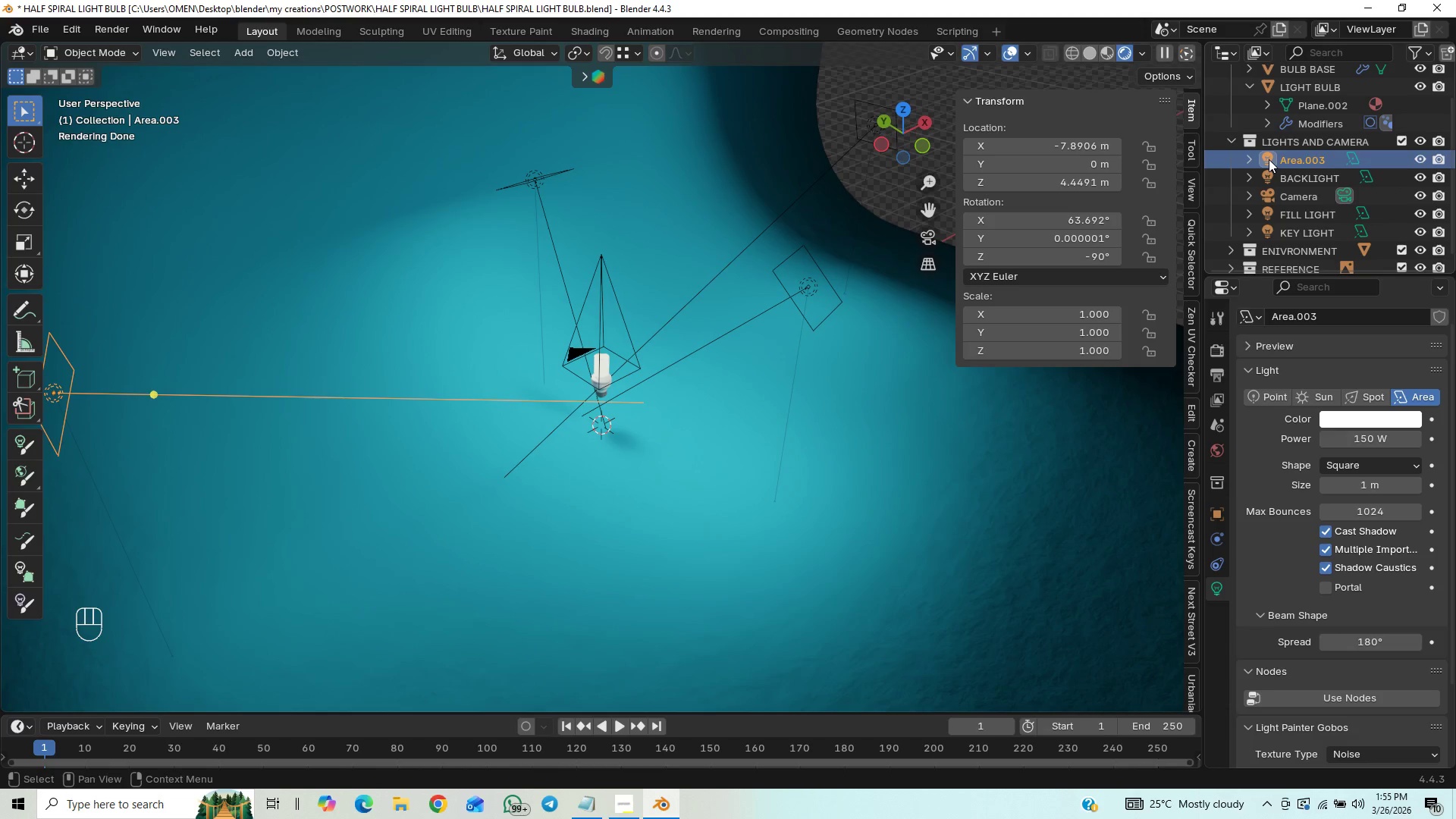 
wait(6.55)
 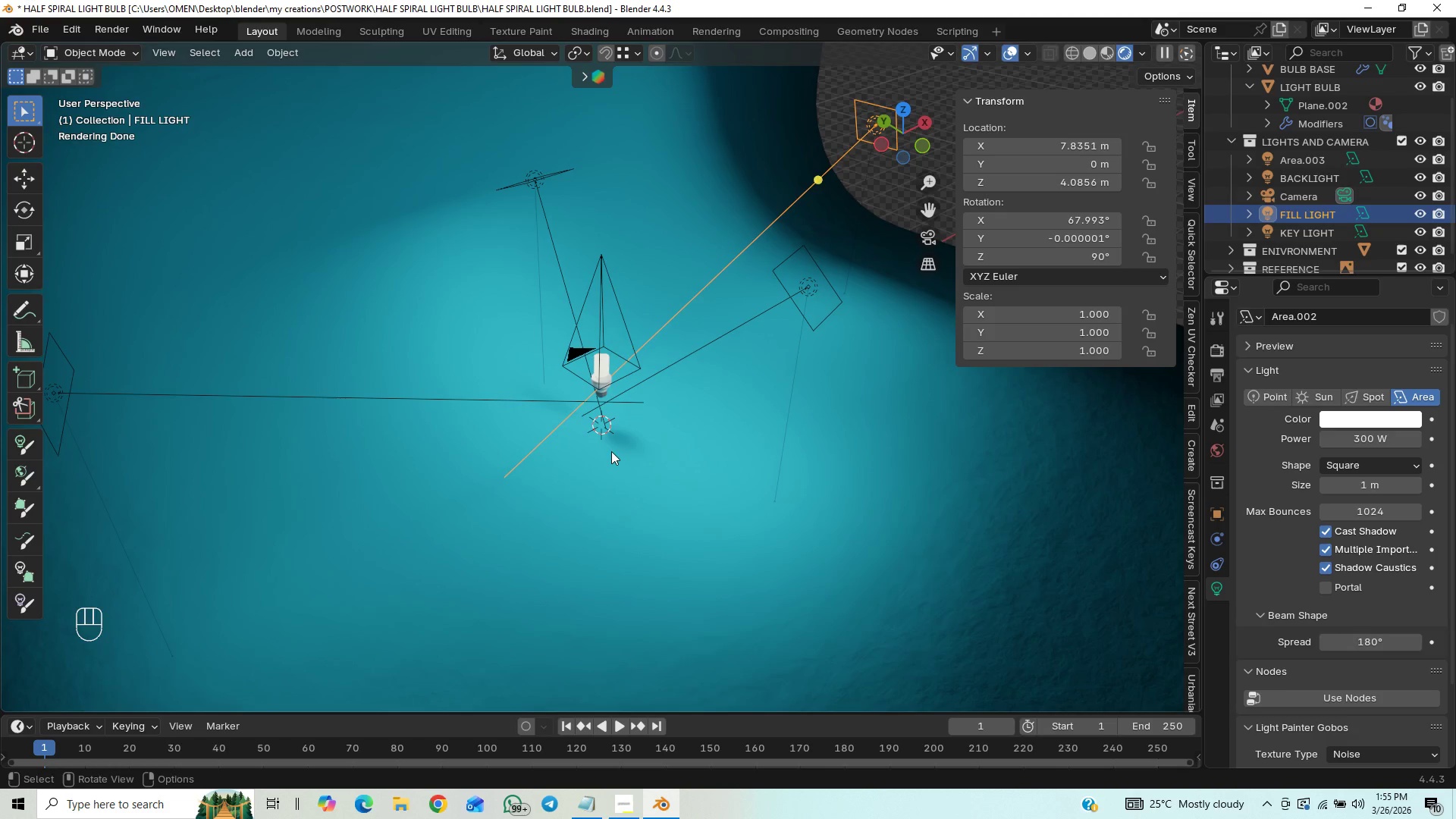 
double_click([1293, 158])
 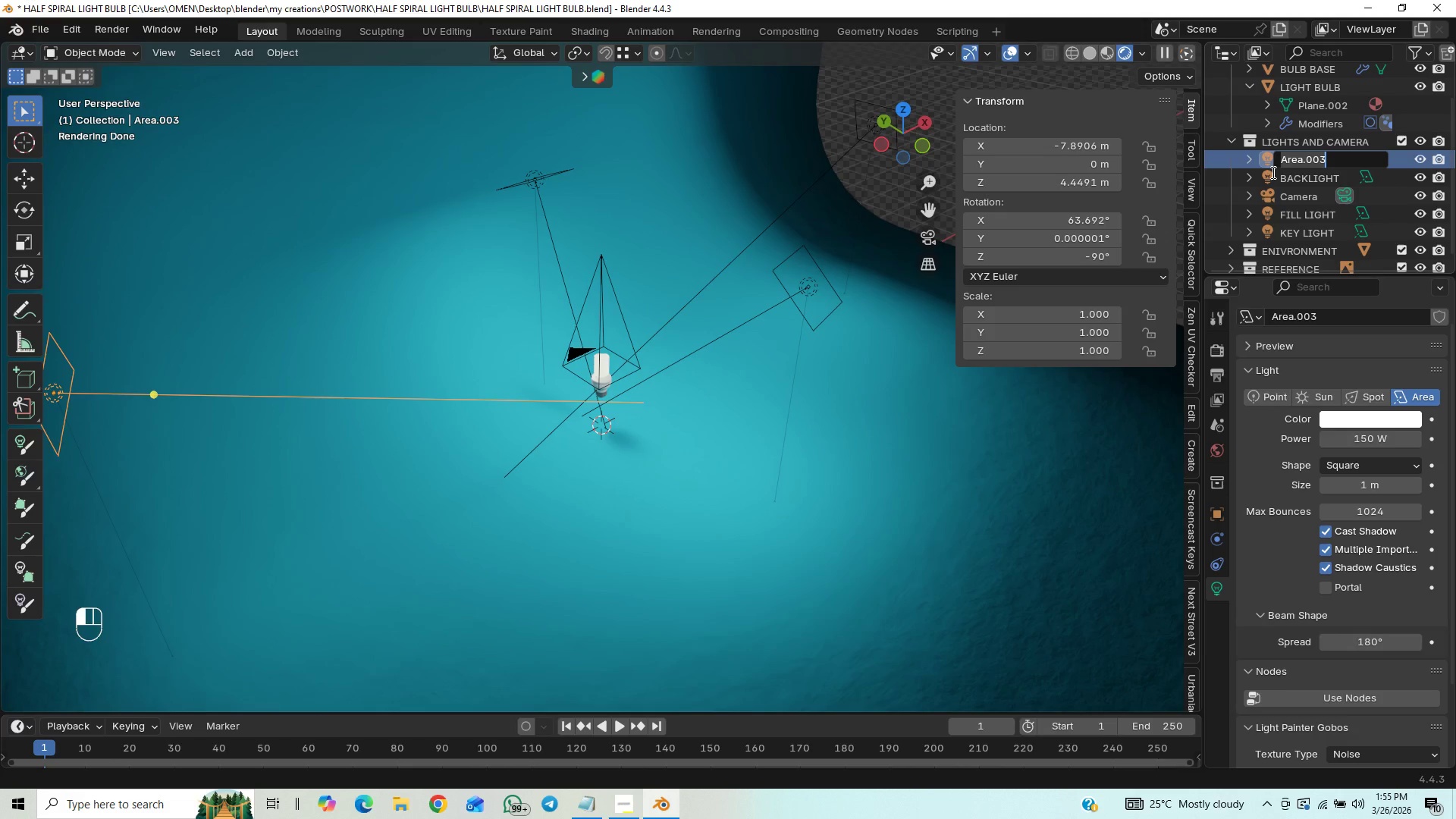 
type(fill light 2)
 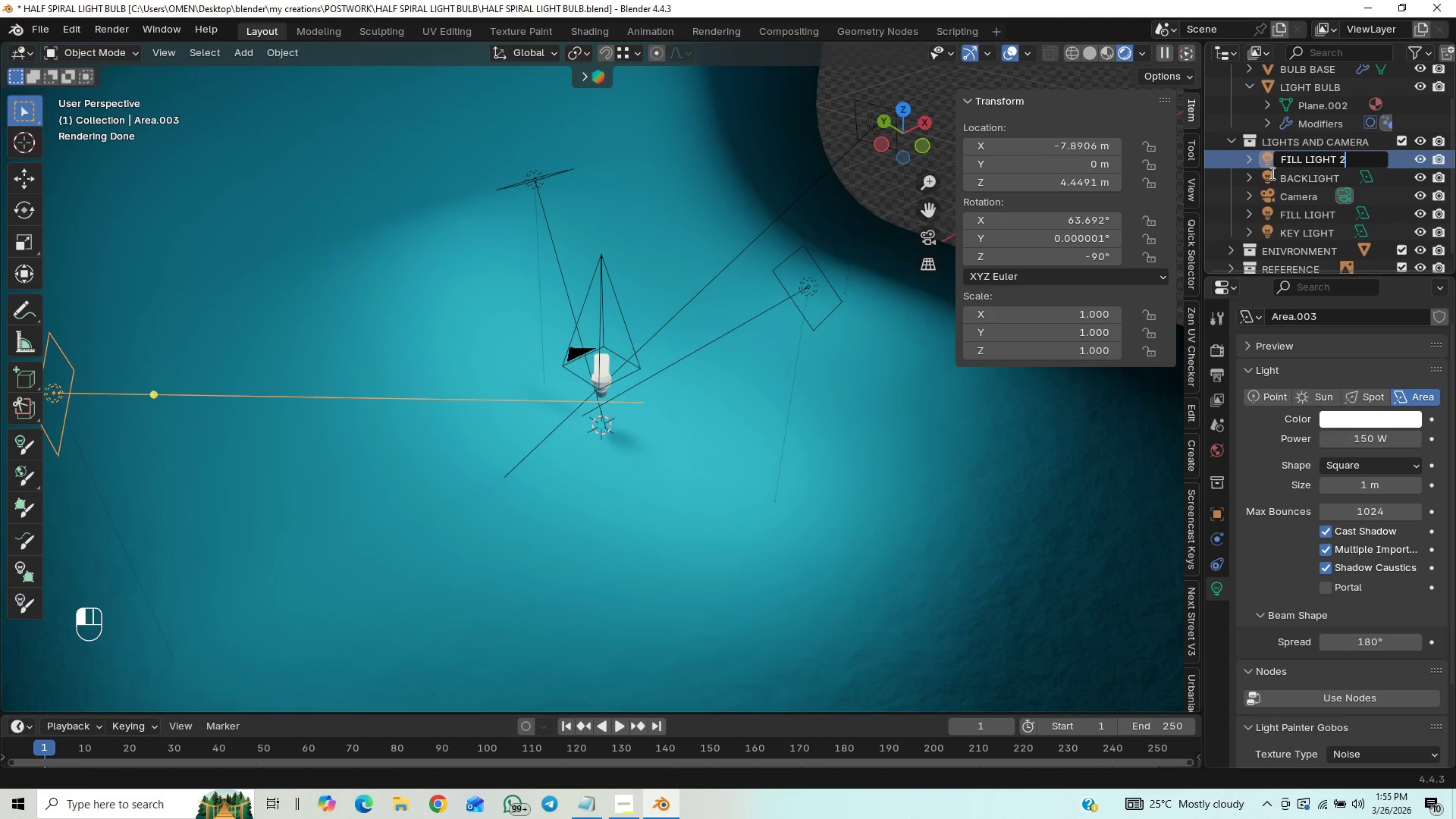 
key(Enter)
 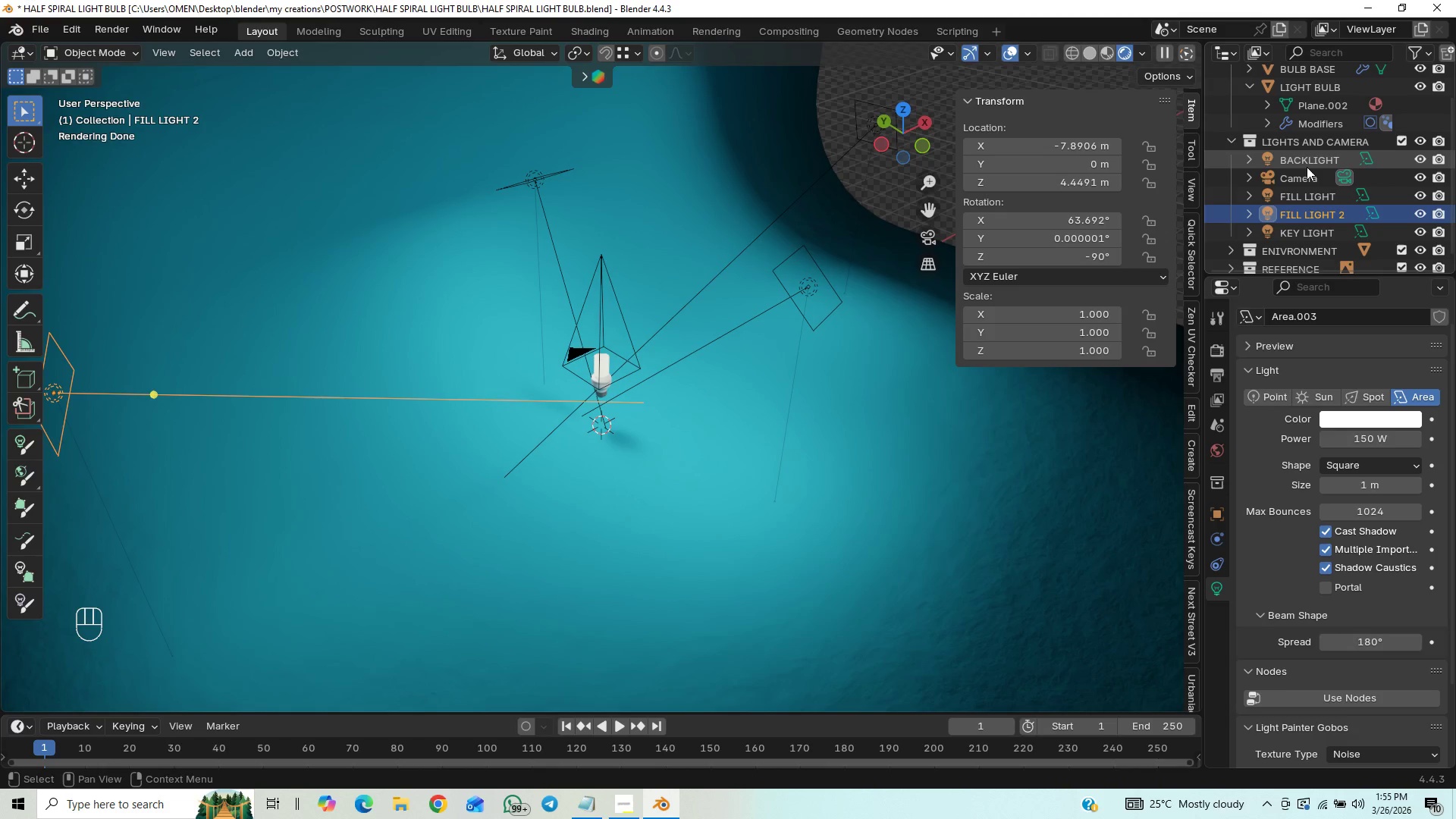 
double_click([1307, 166])
 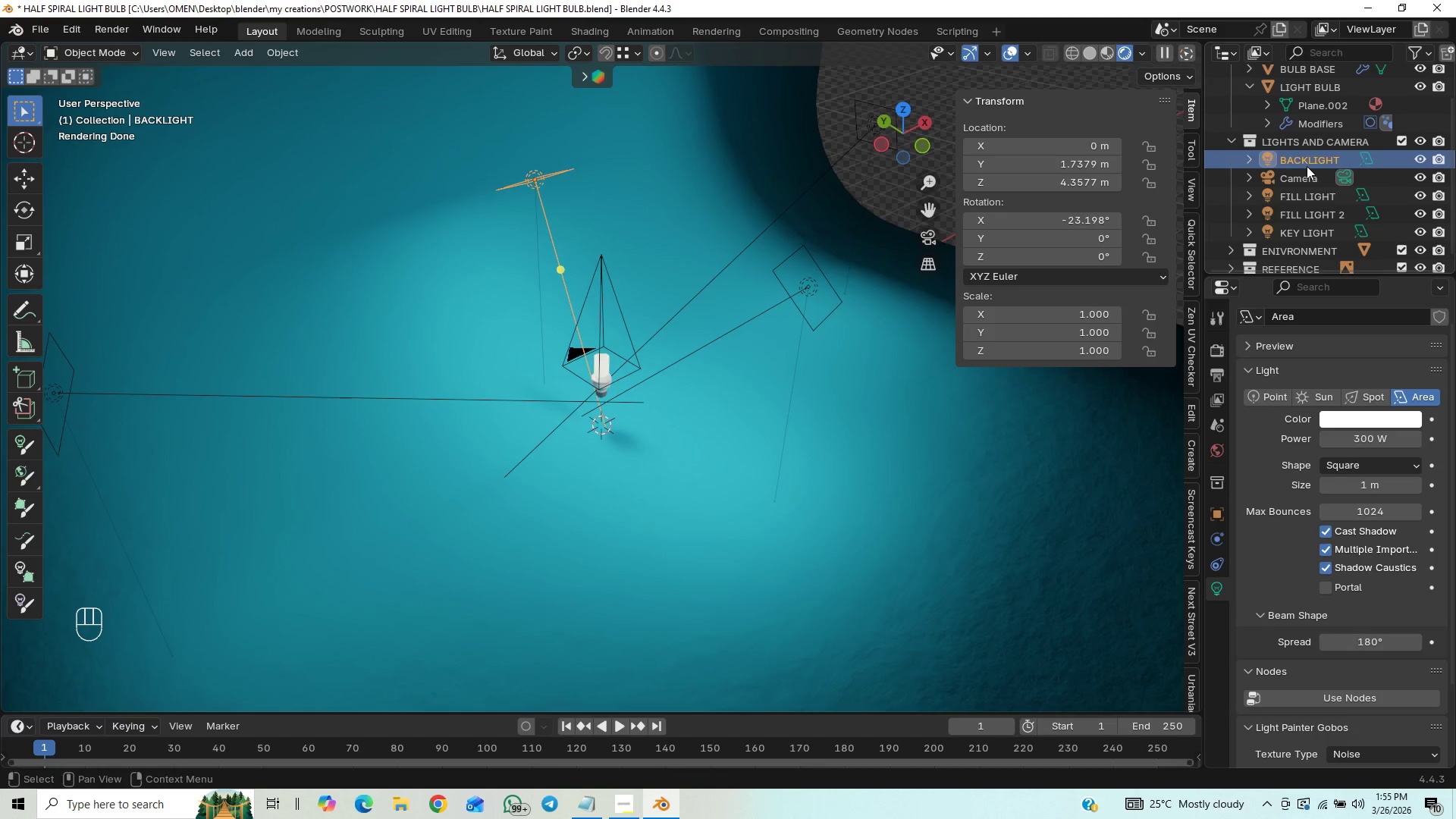 
triple_click([1307, 166])
 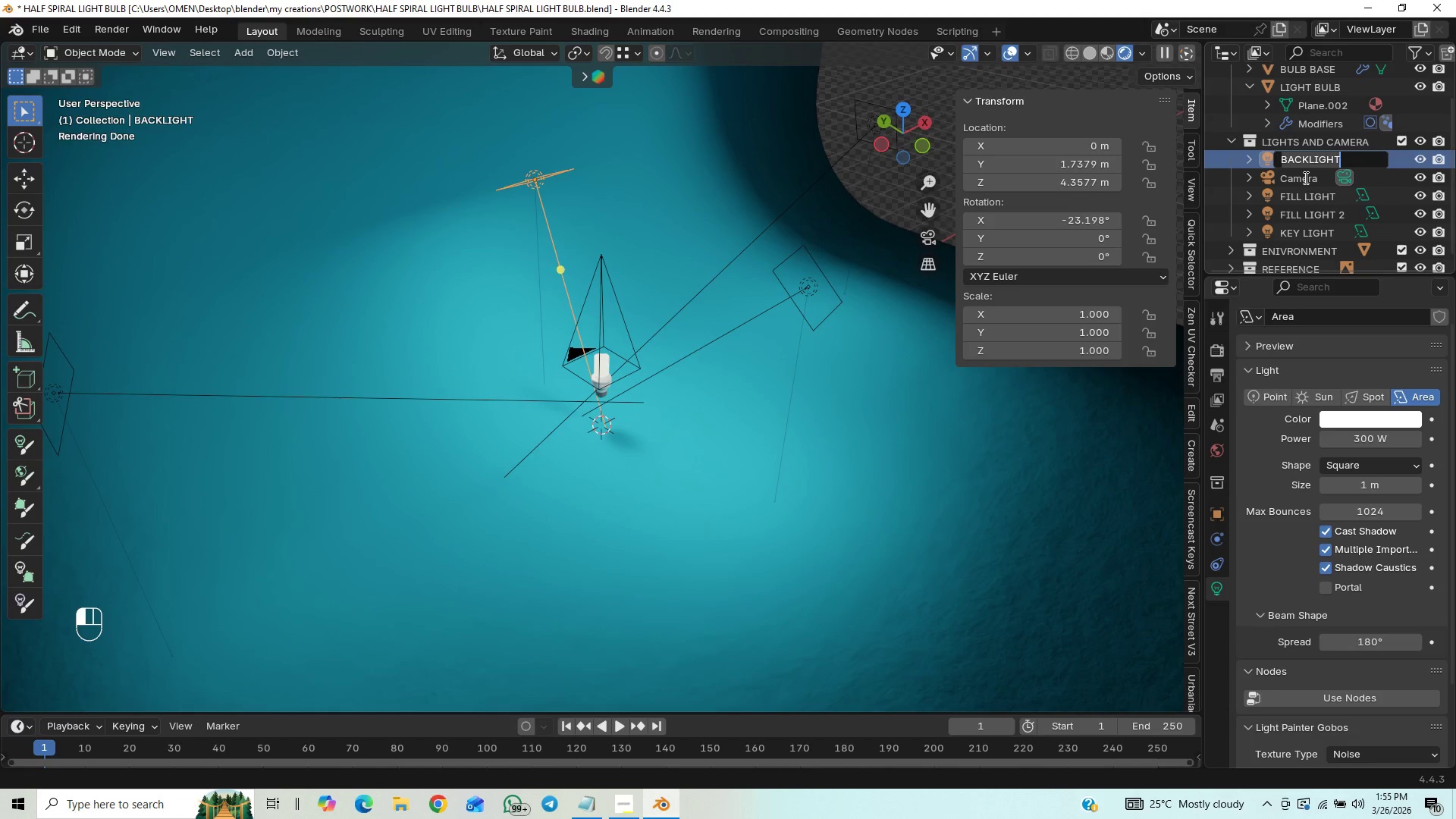 
key(ArrowLeft)
 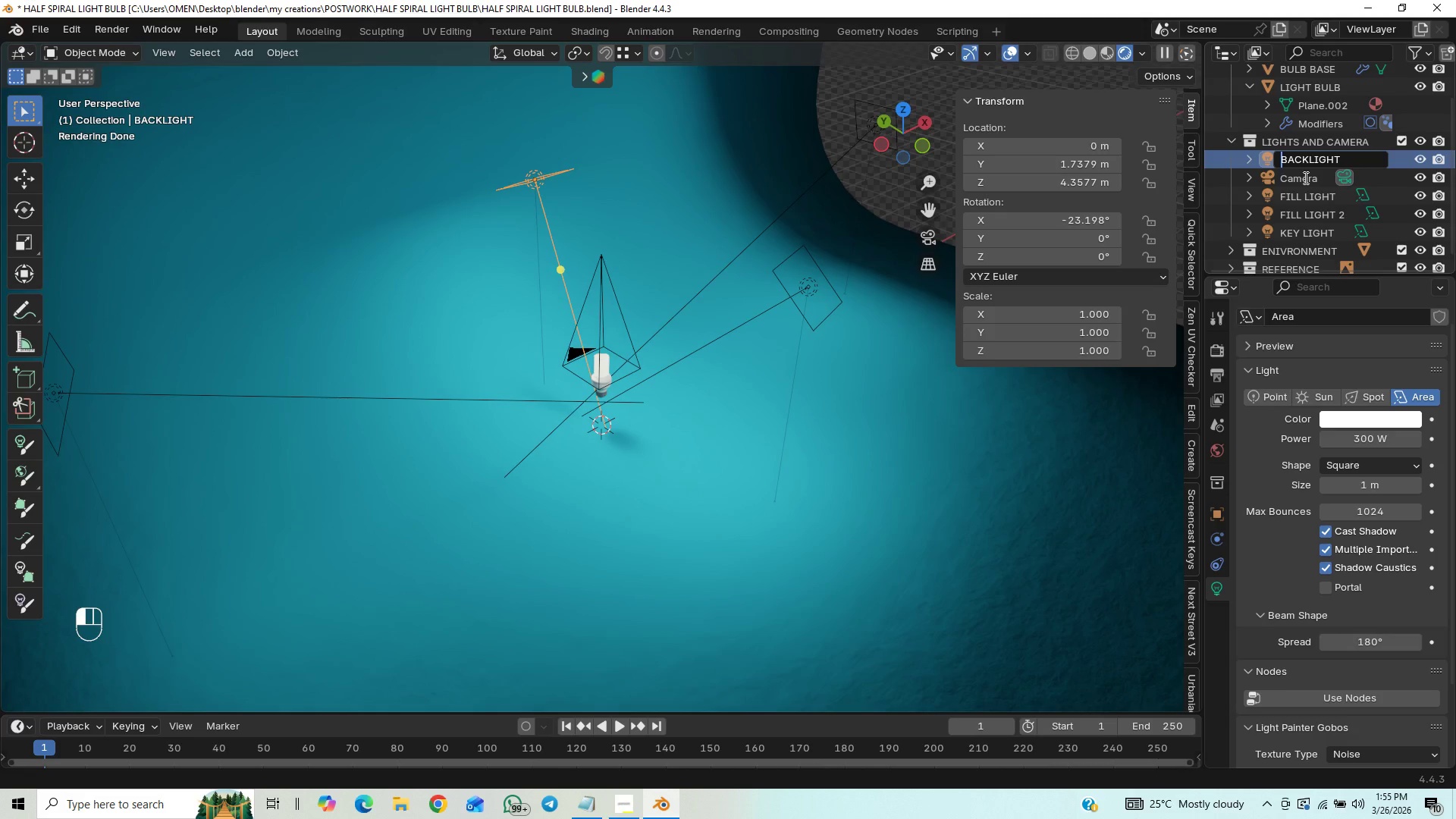 
key(ArrowLeft)
 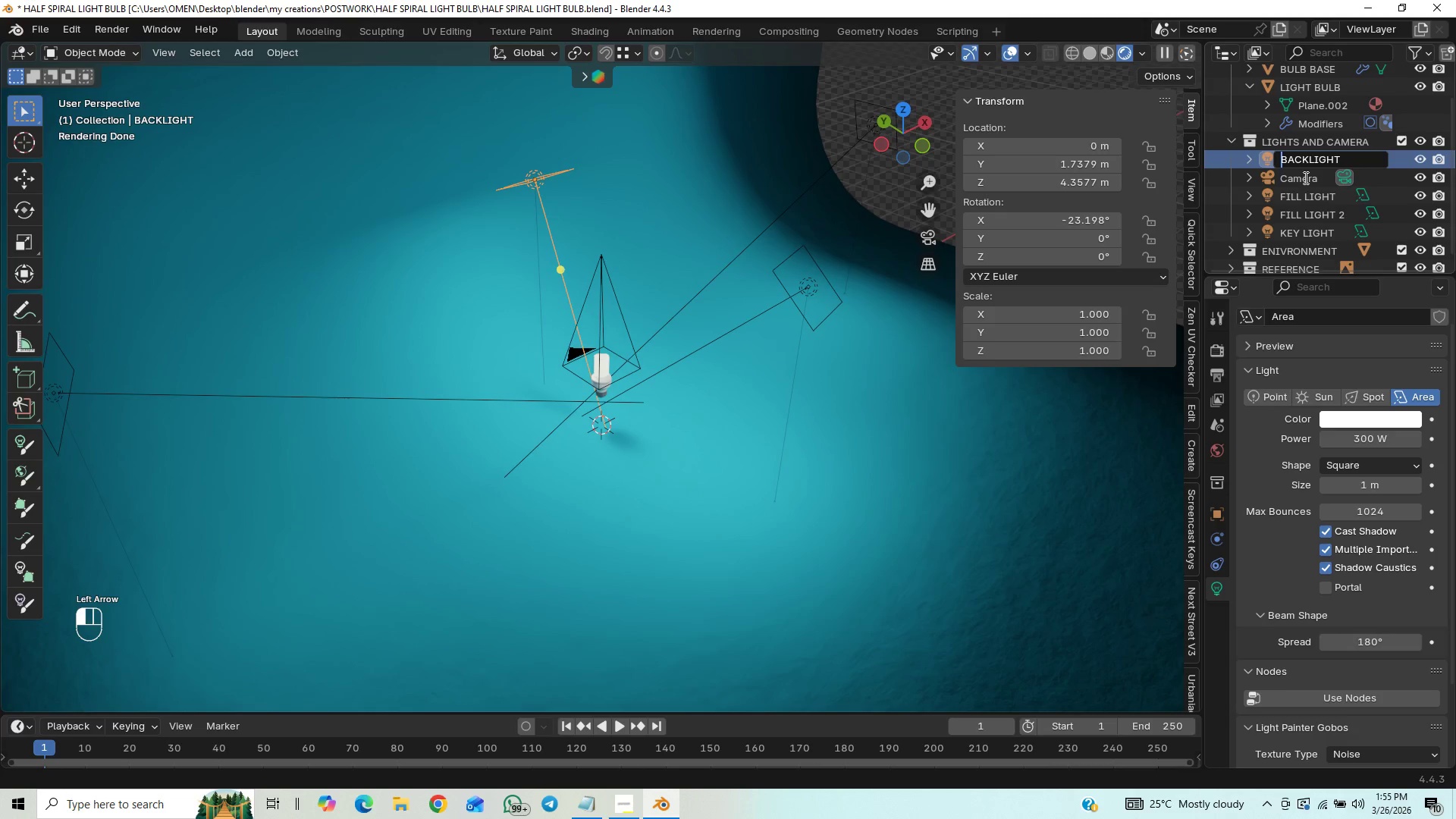 
key(ArrowRight)
 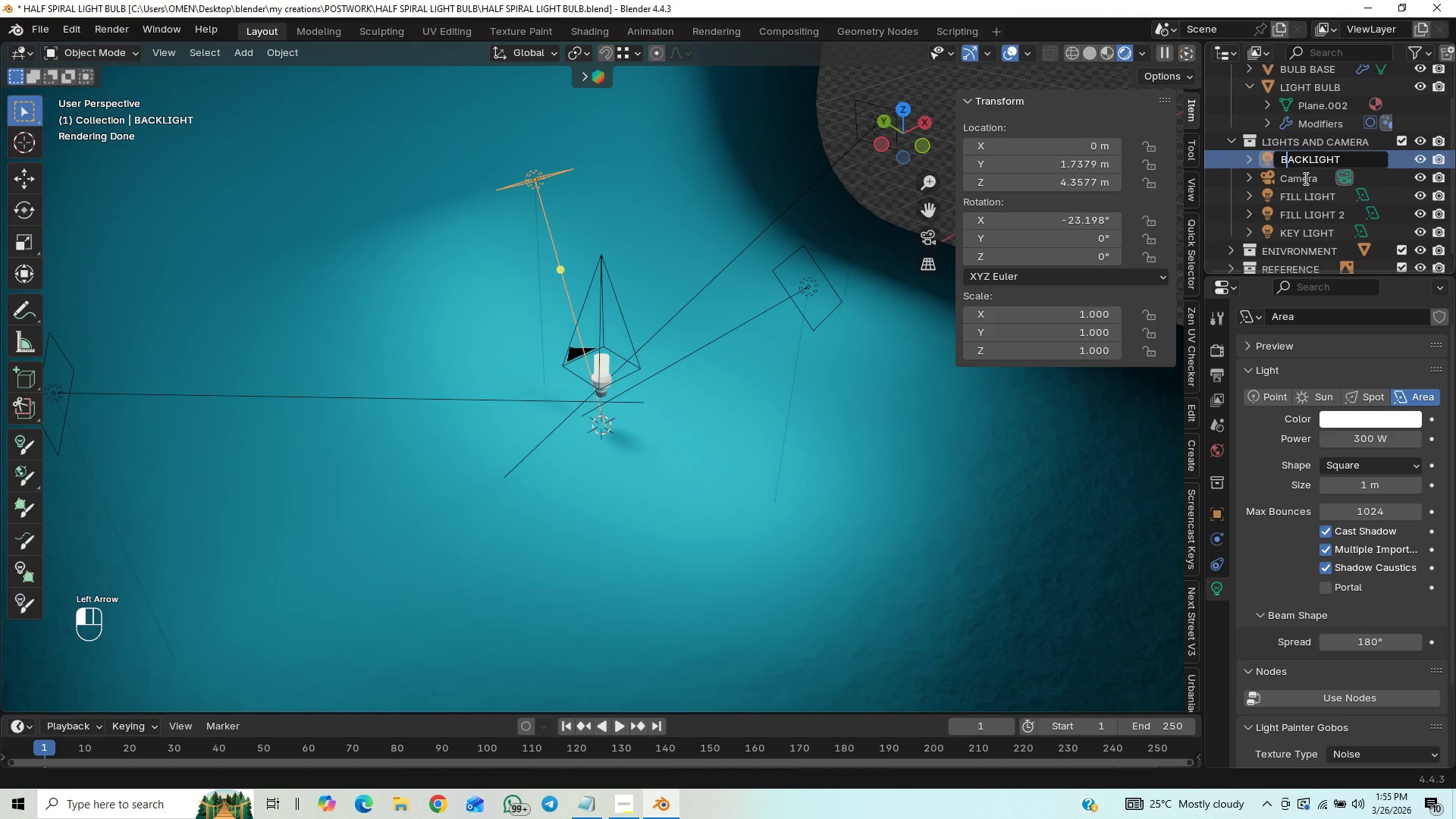 
key(ArrowRight)
 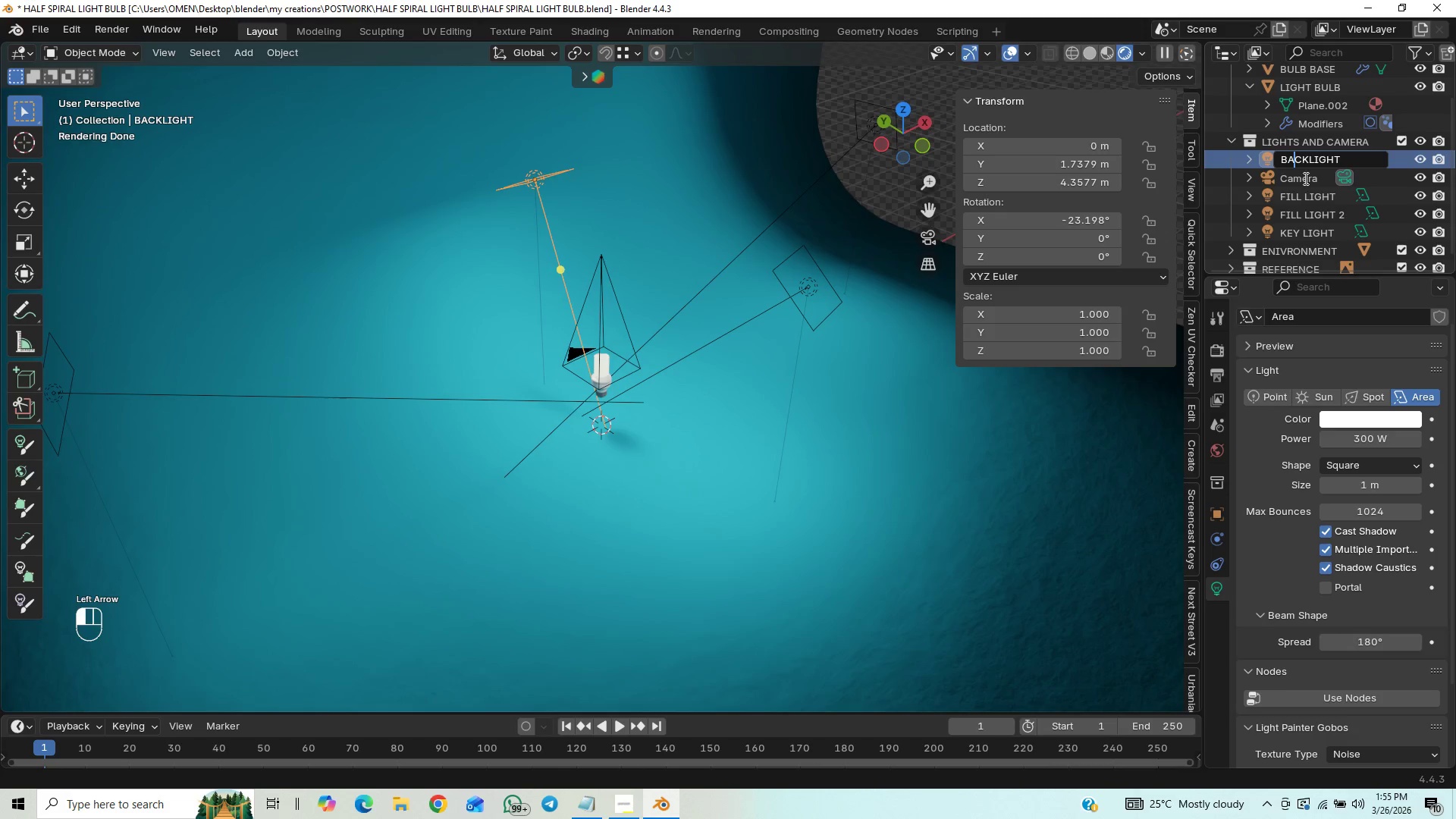 
key(ArrowRight)
 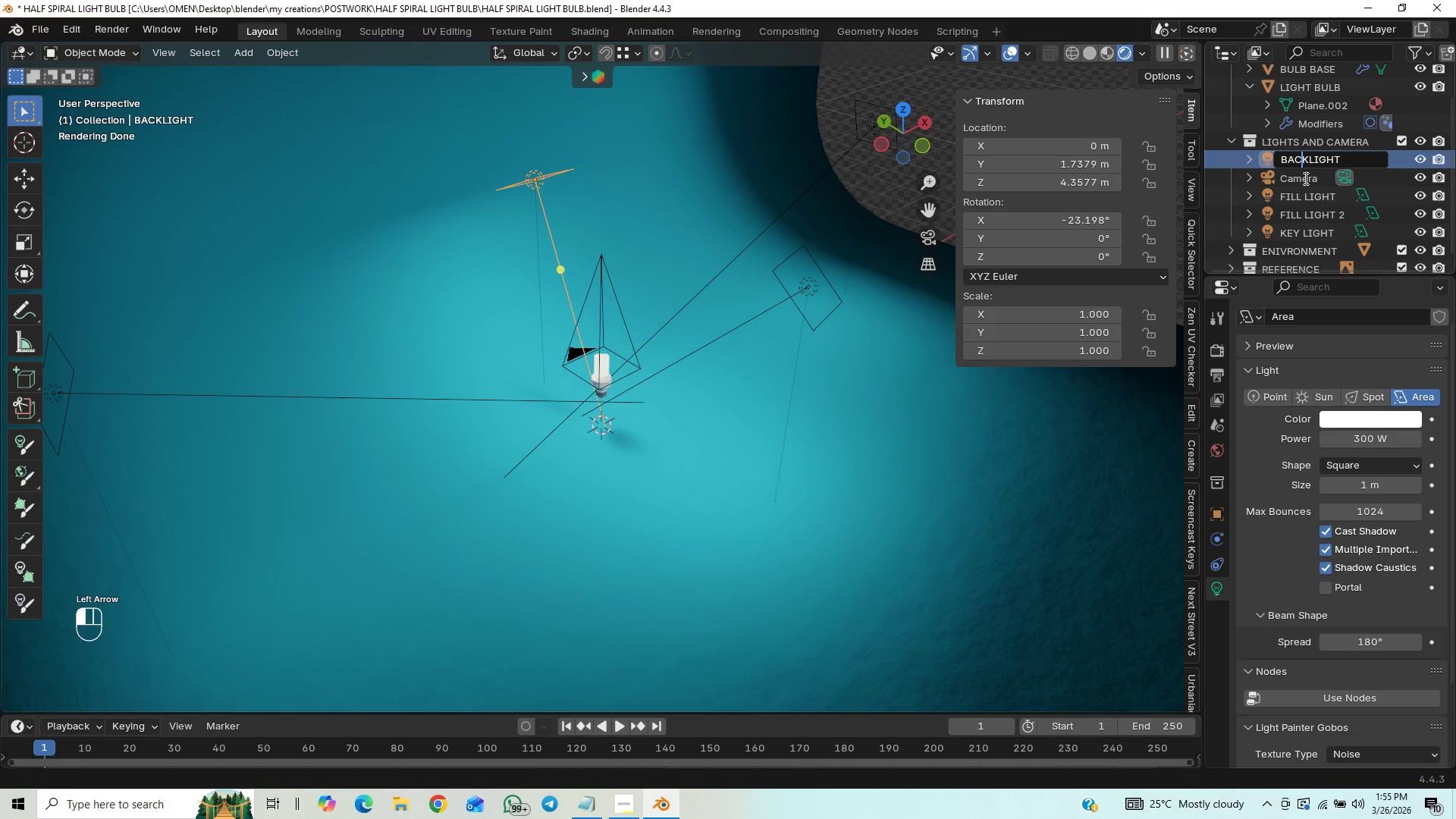 
key(ArrowRight)
 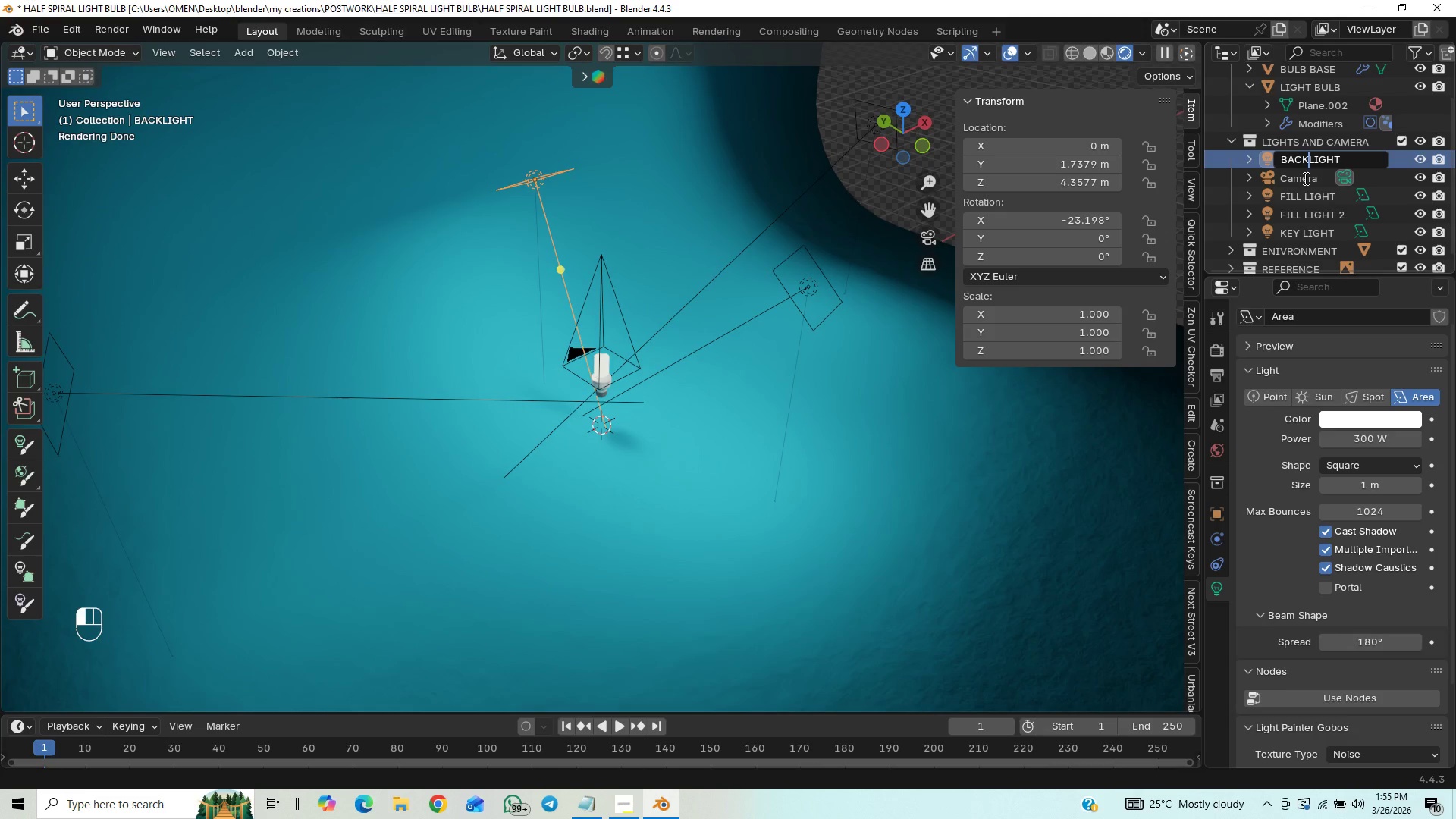 
key(Space)
 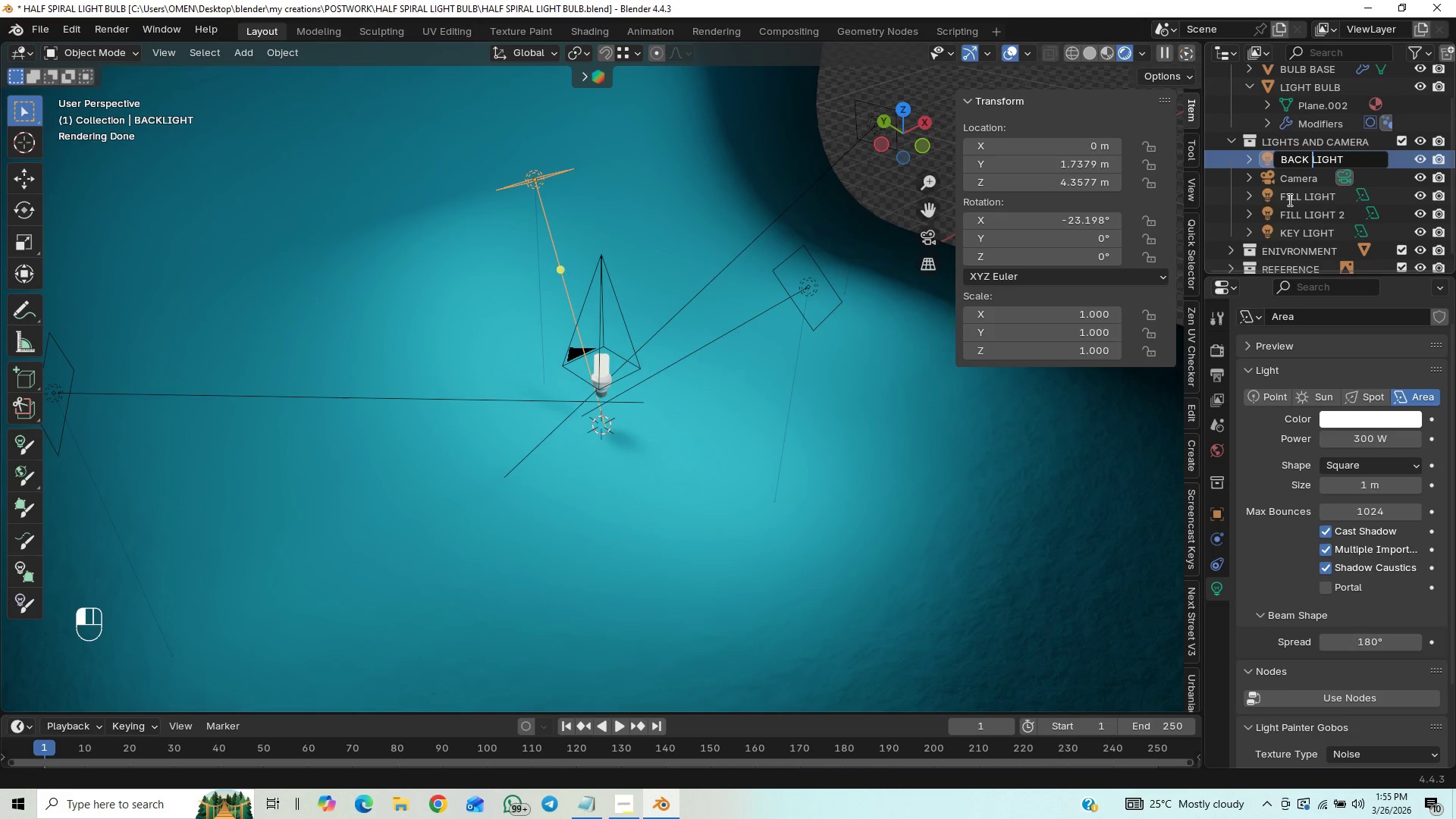 
key(Enter)
 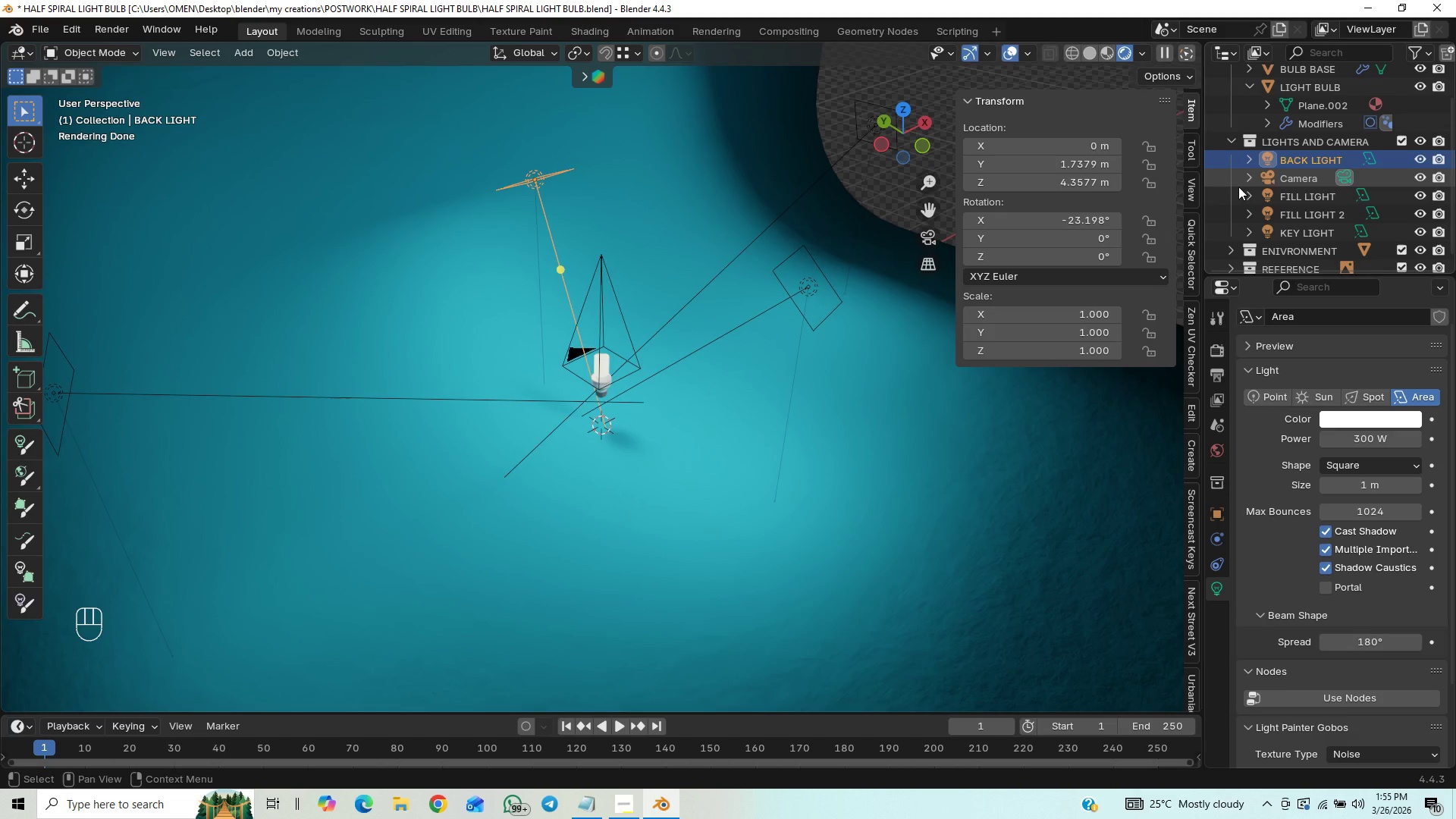 
left_click([1226, 141])
 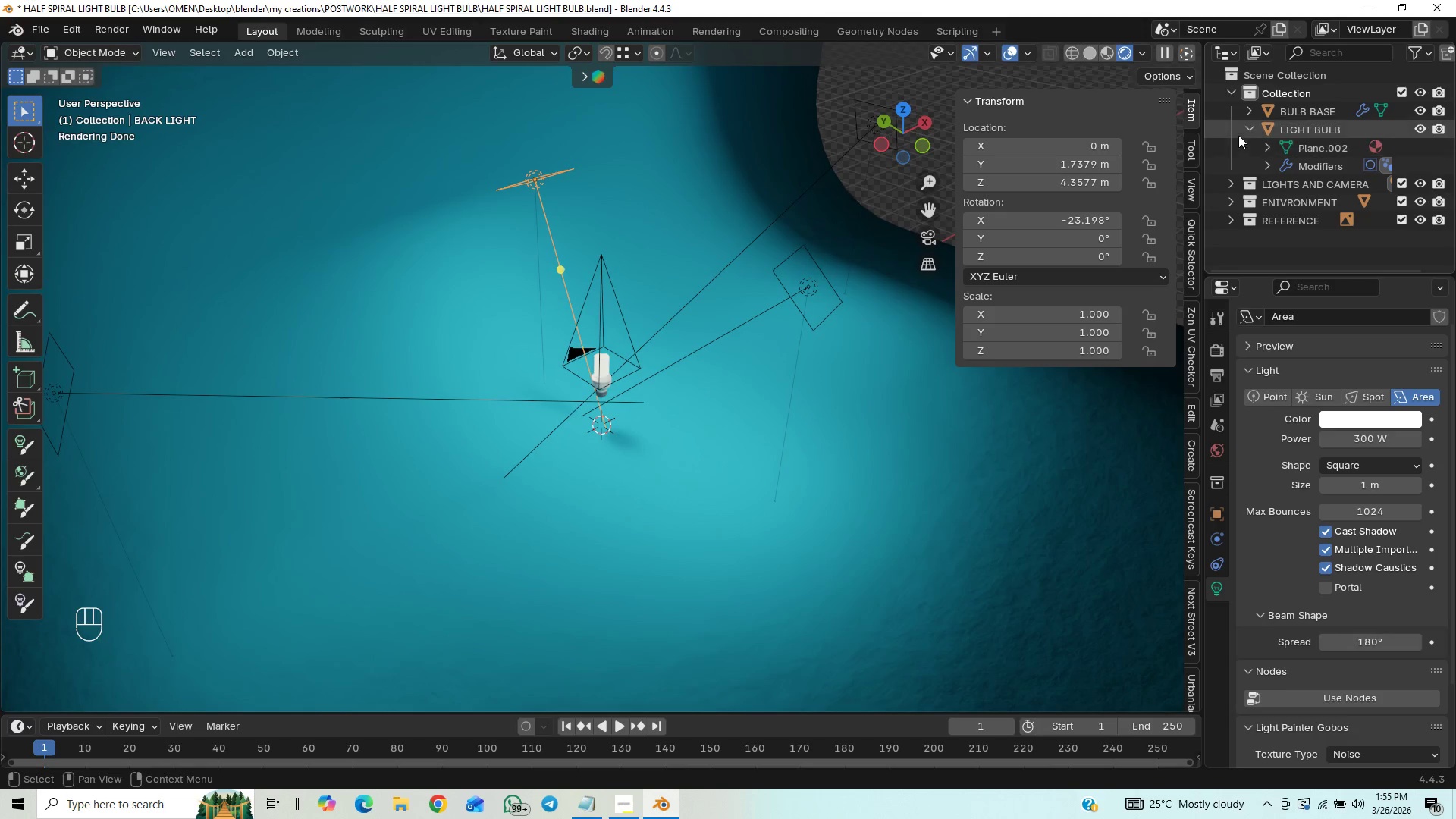 
left_click([1242, 130])
 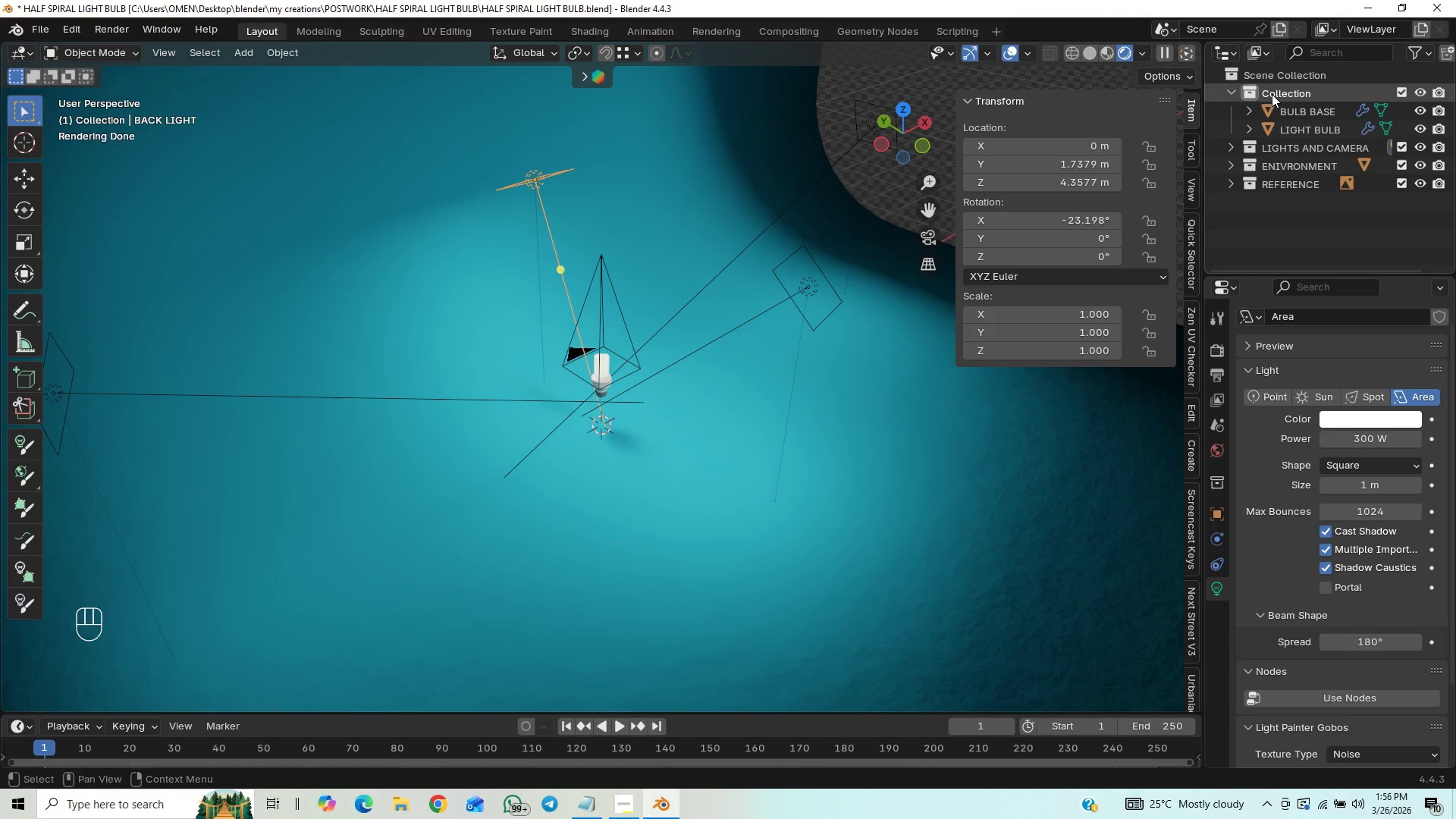 
double_click([1272, 93])
 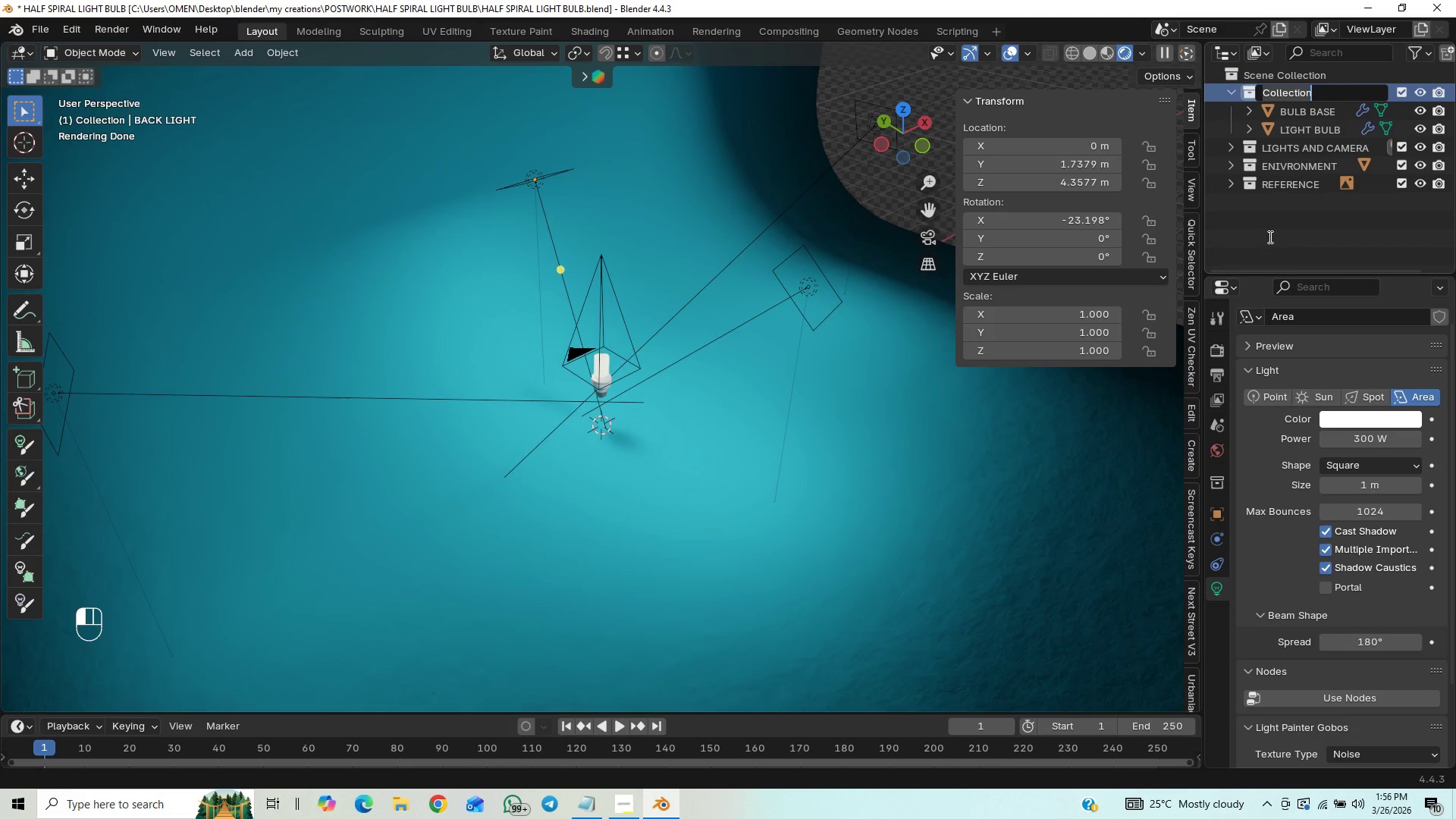 
type(light bulb model)
 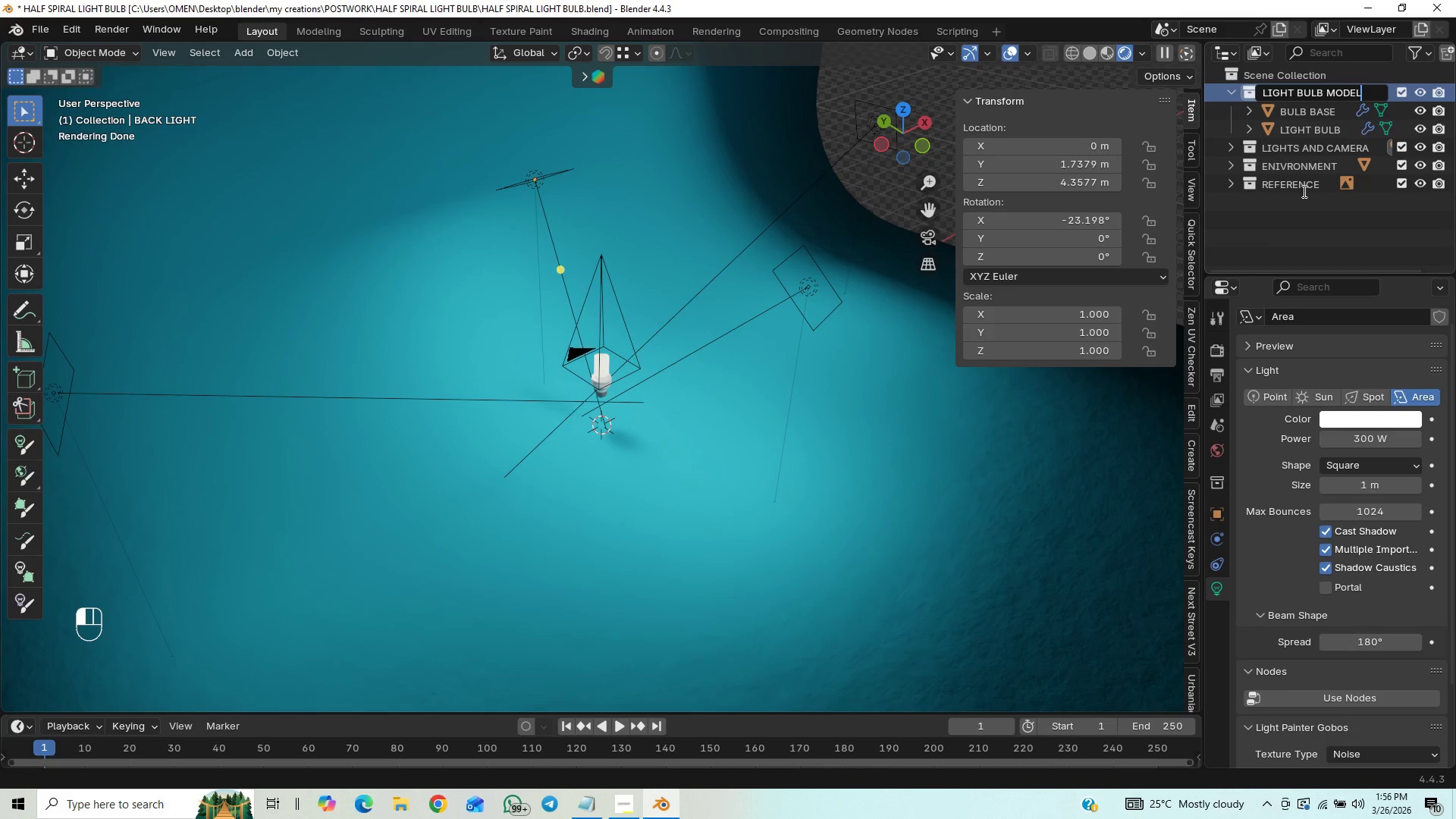 
left_click([1243, 237])
 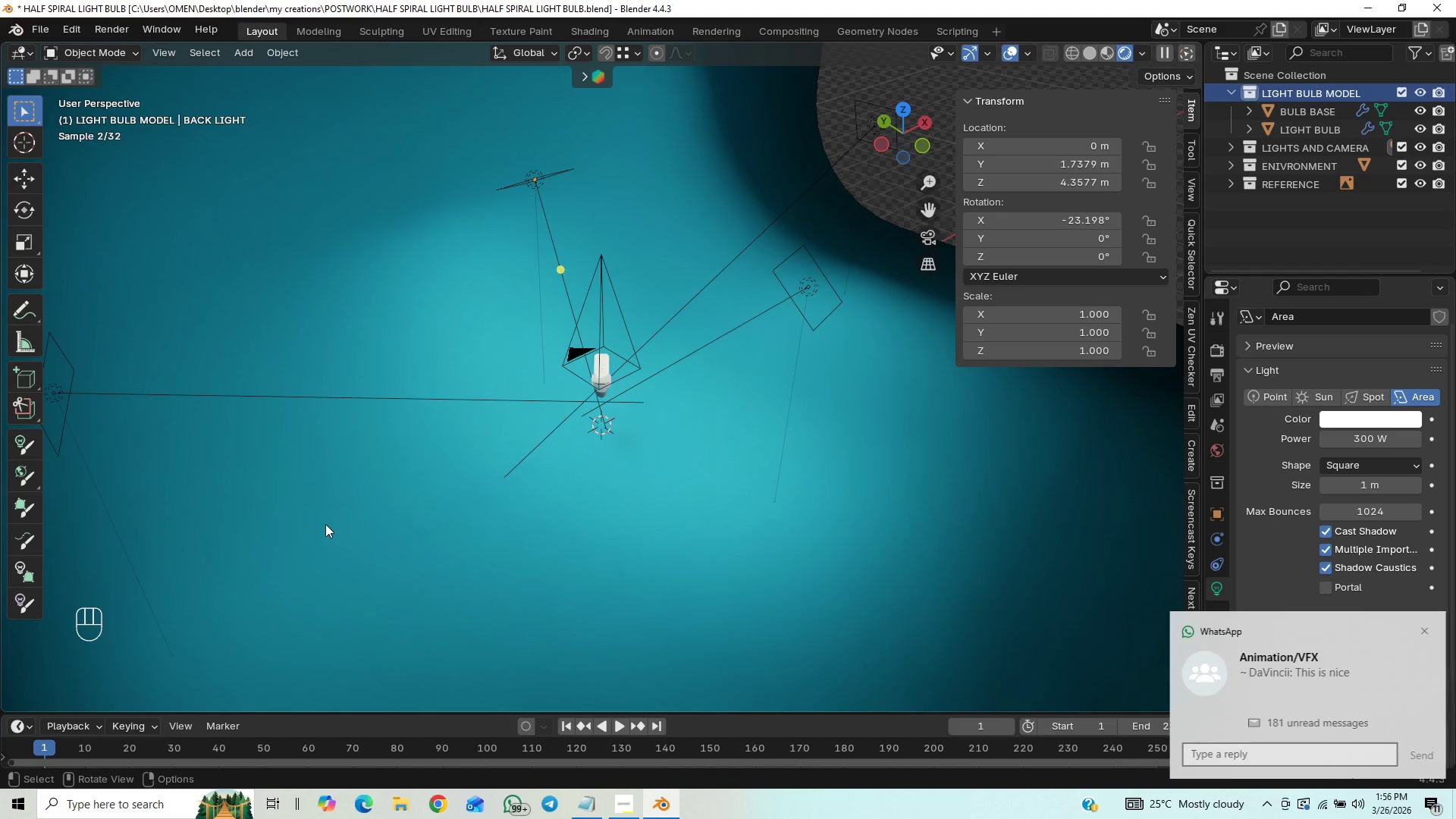 
key(Control+S)
 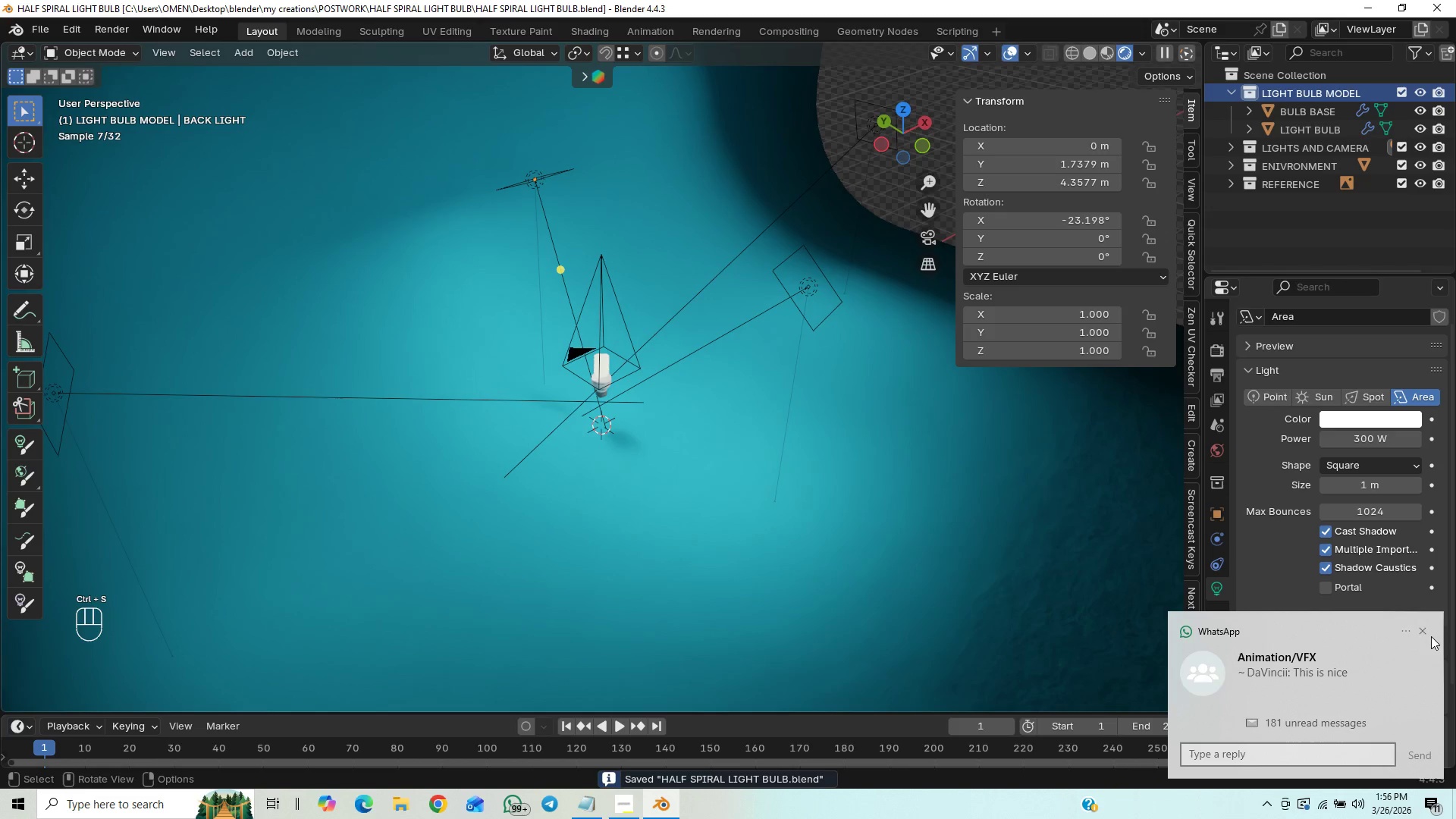 
left_click([1425, 634])
 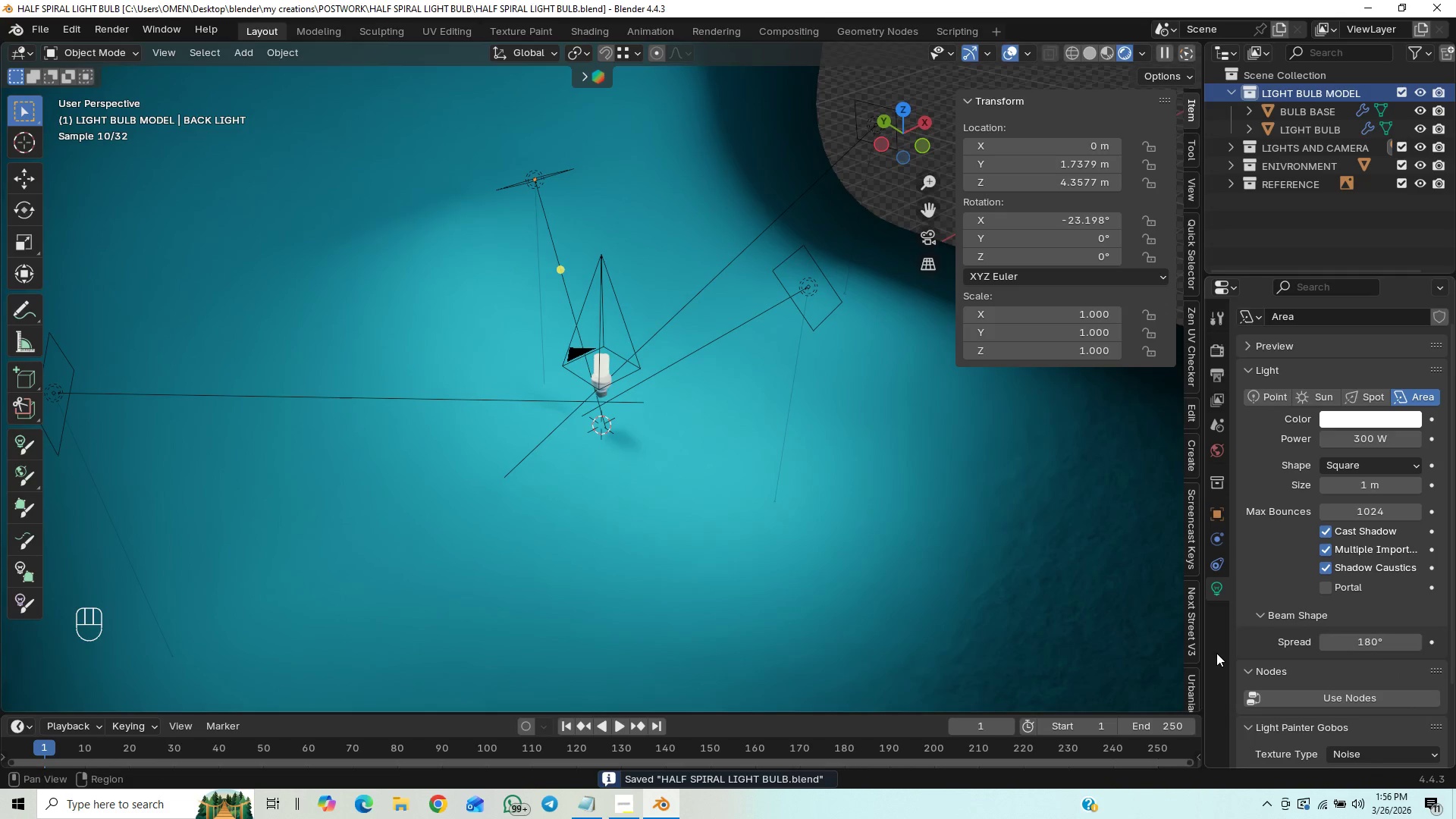 